 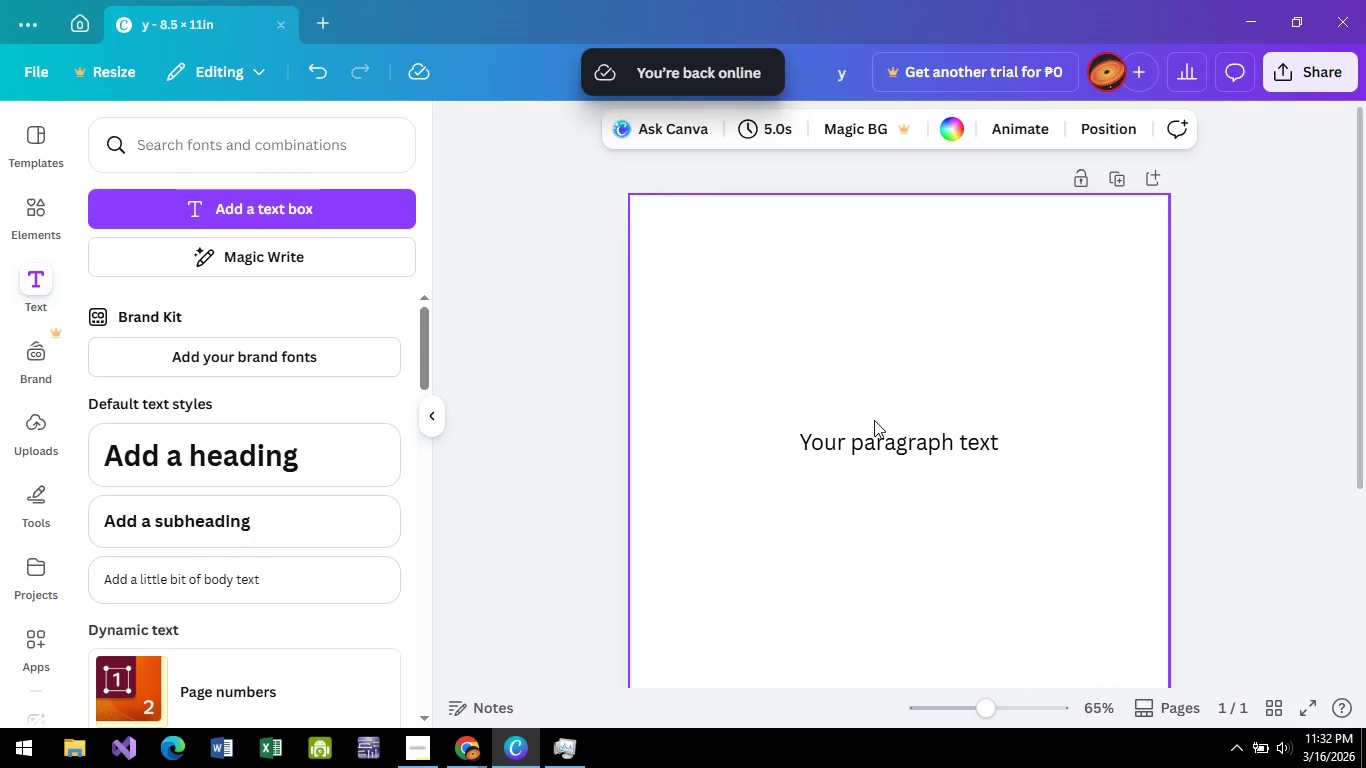 
left_click([886, 441])
 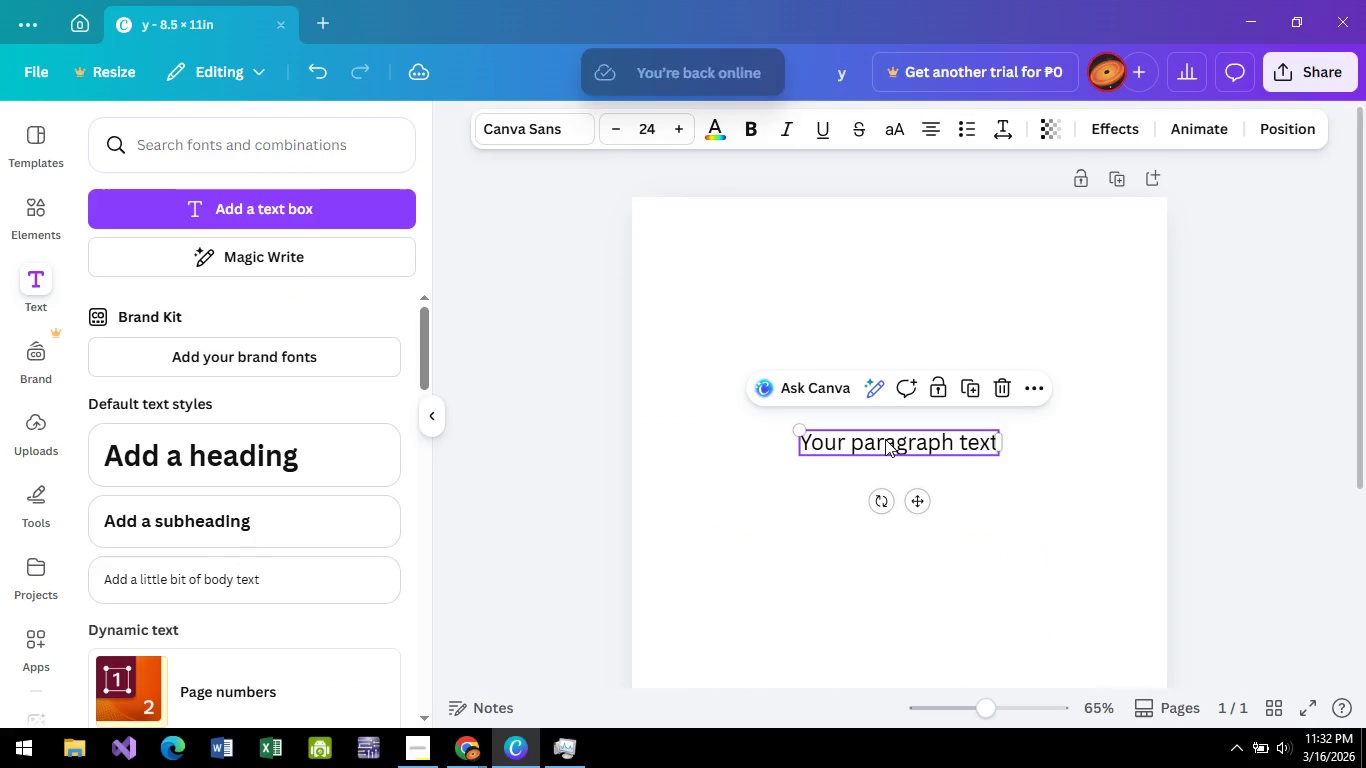 
double_click([885, 439])
 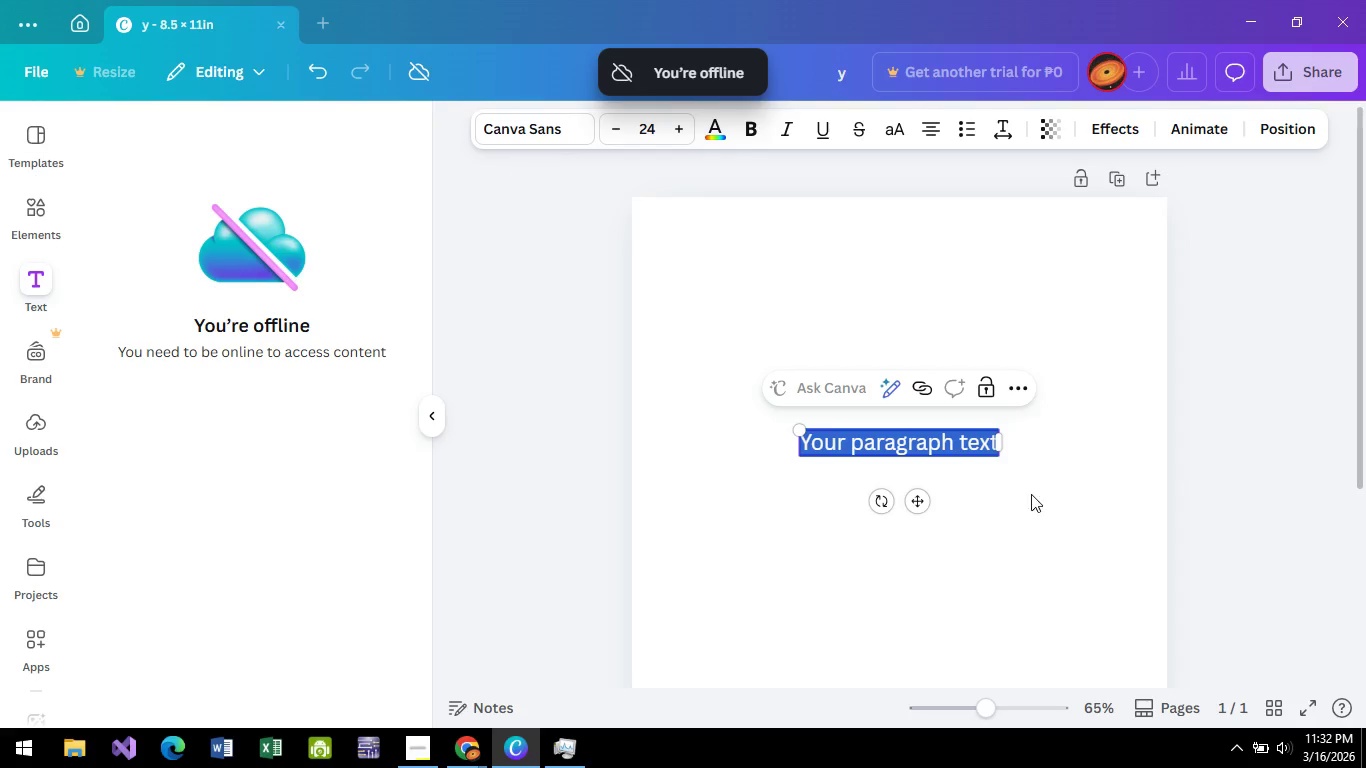 
wait(7.0)
 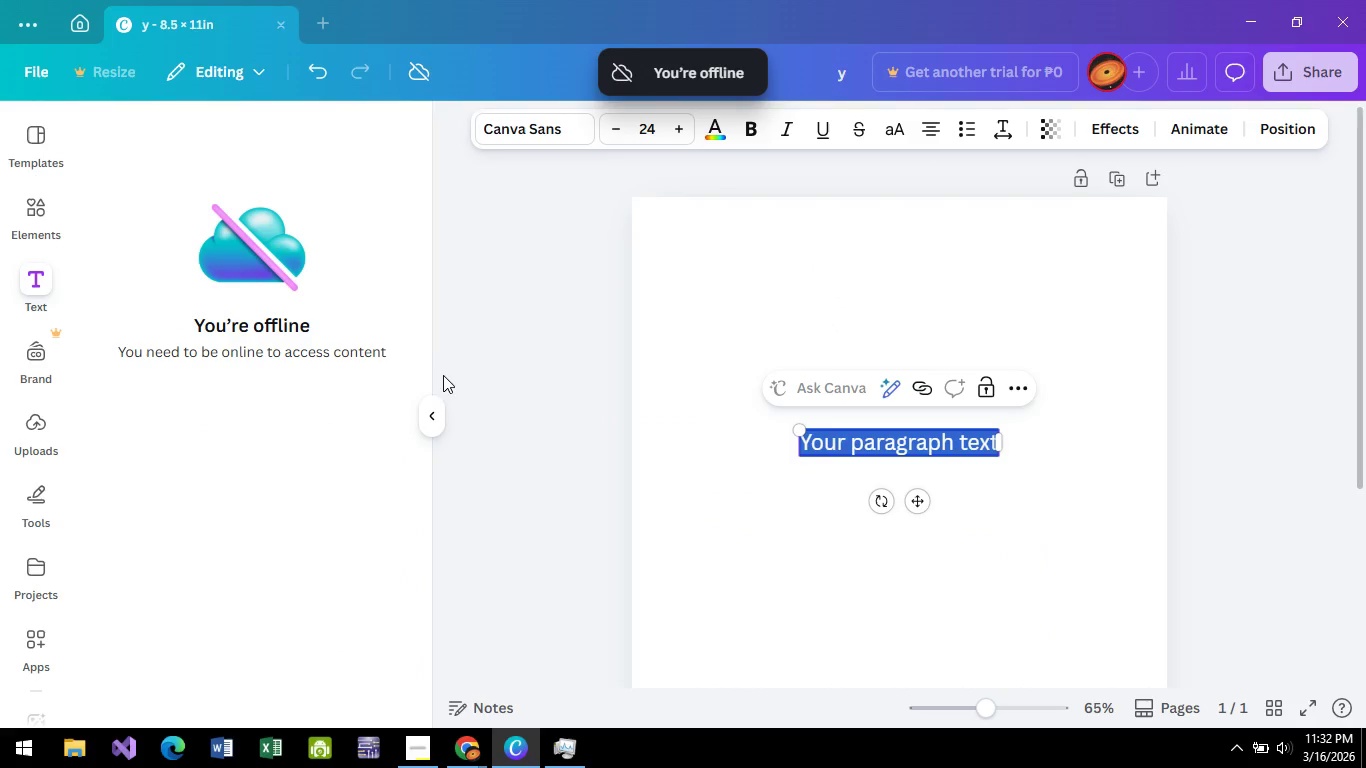 
left_click([405, 744])
 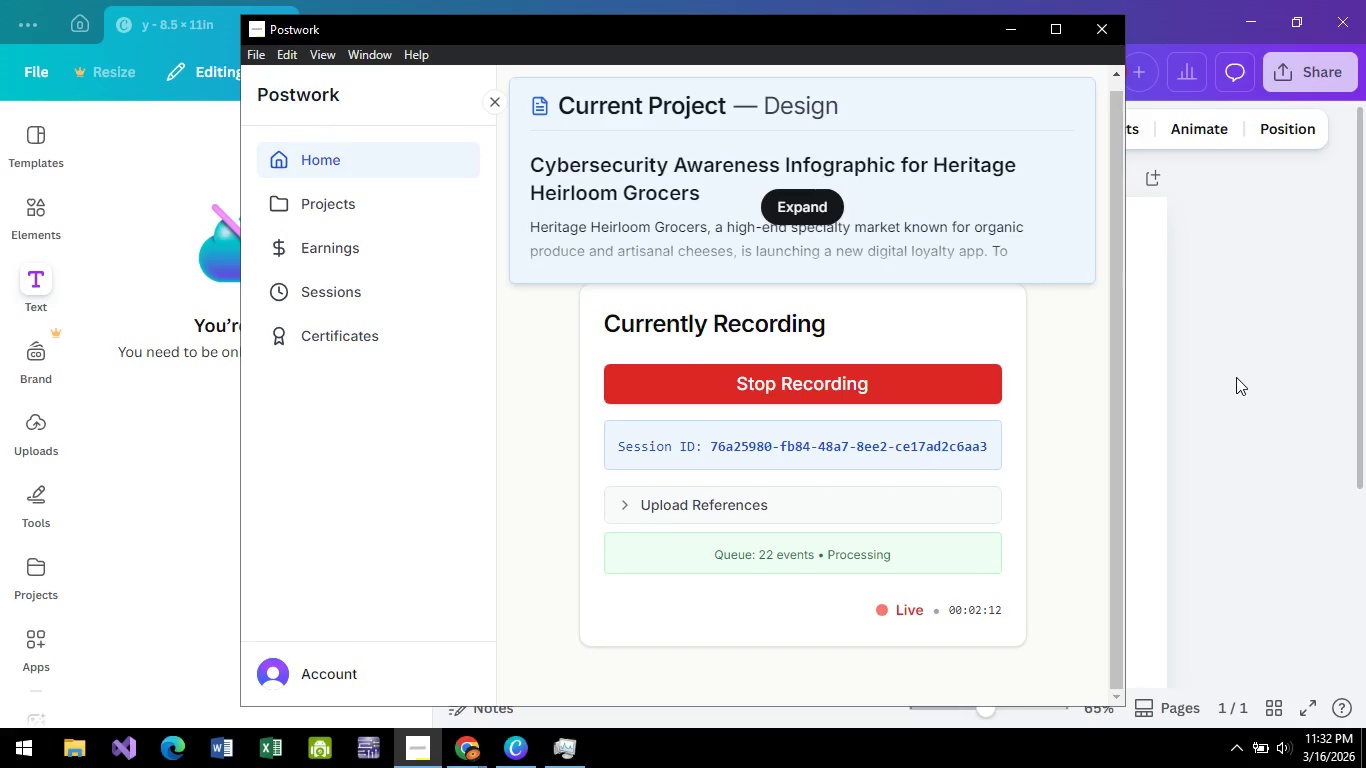 
left_click([1236, 377])
 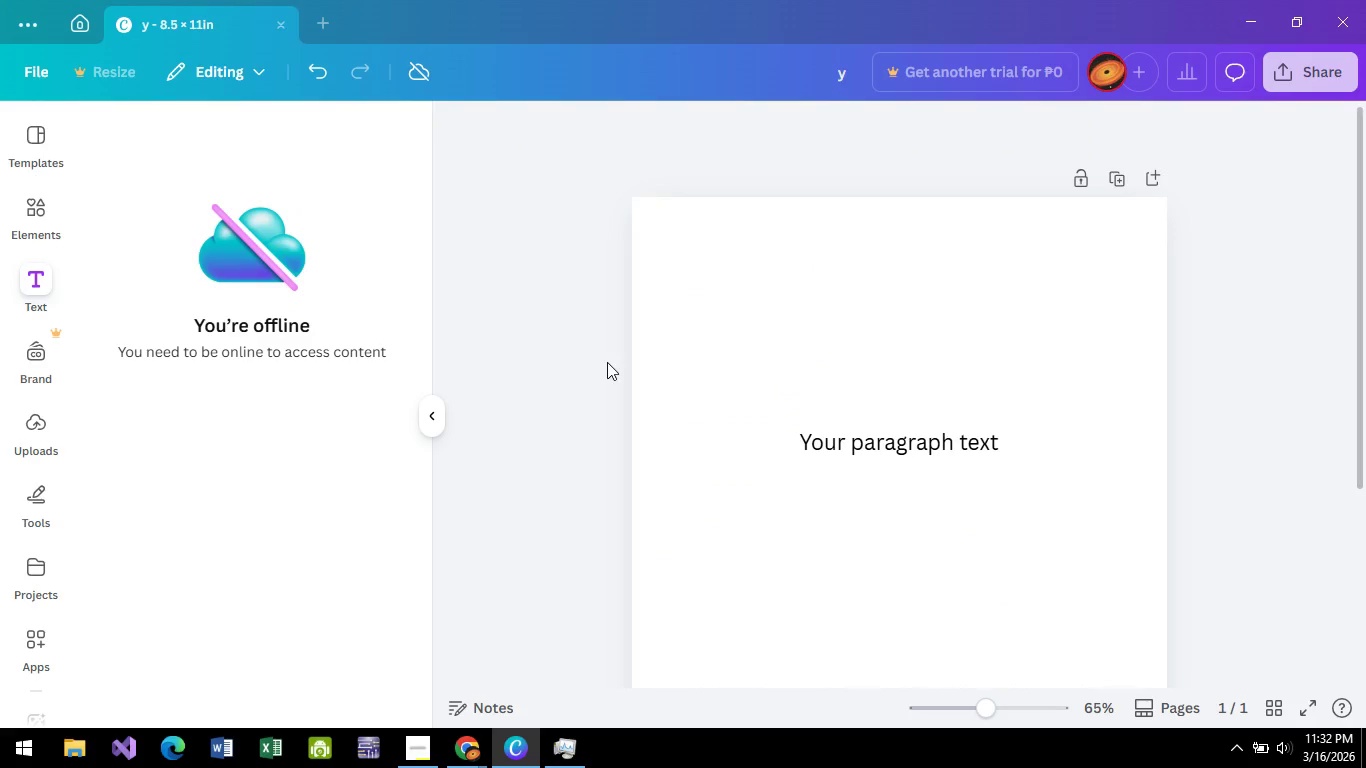 
left_click([607, 362])
 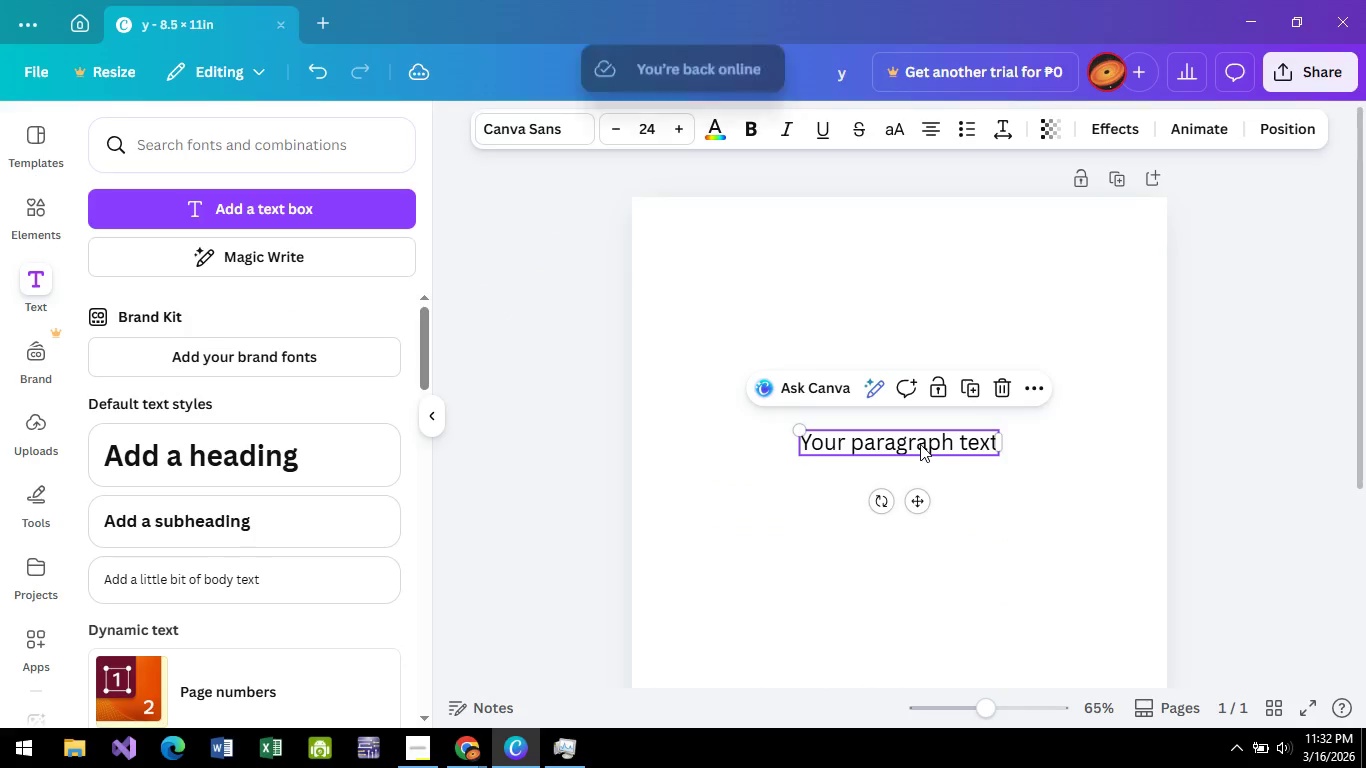 
double_click([920, 444])
 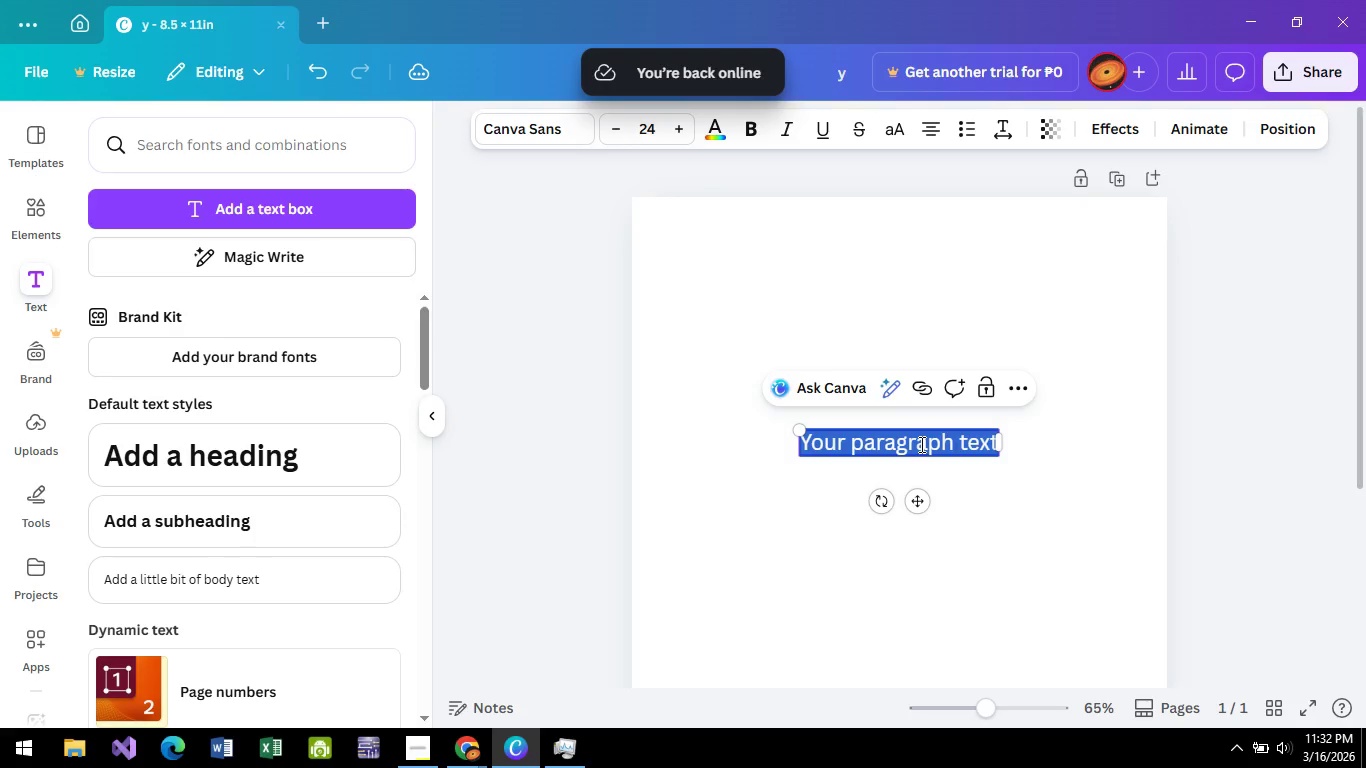 
hold_key(key=ControlLeft, duration=0.67)
 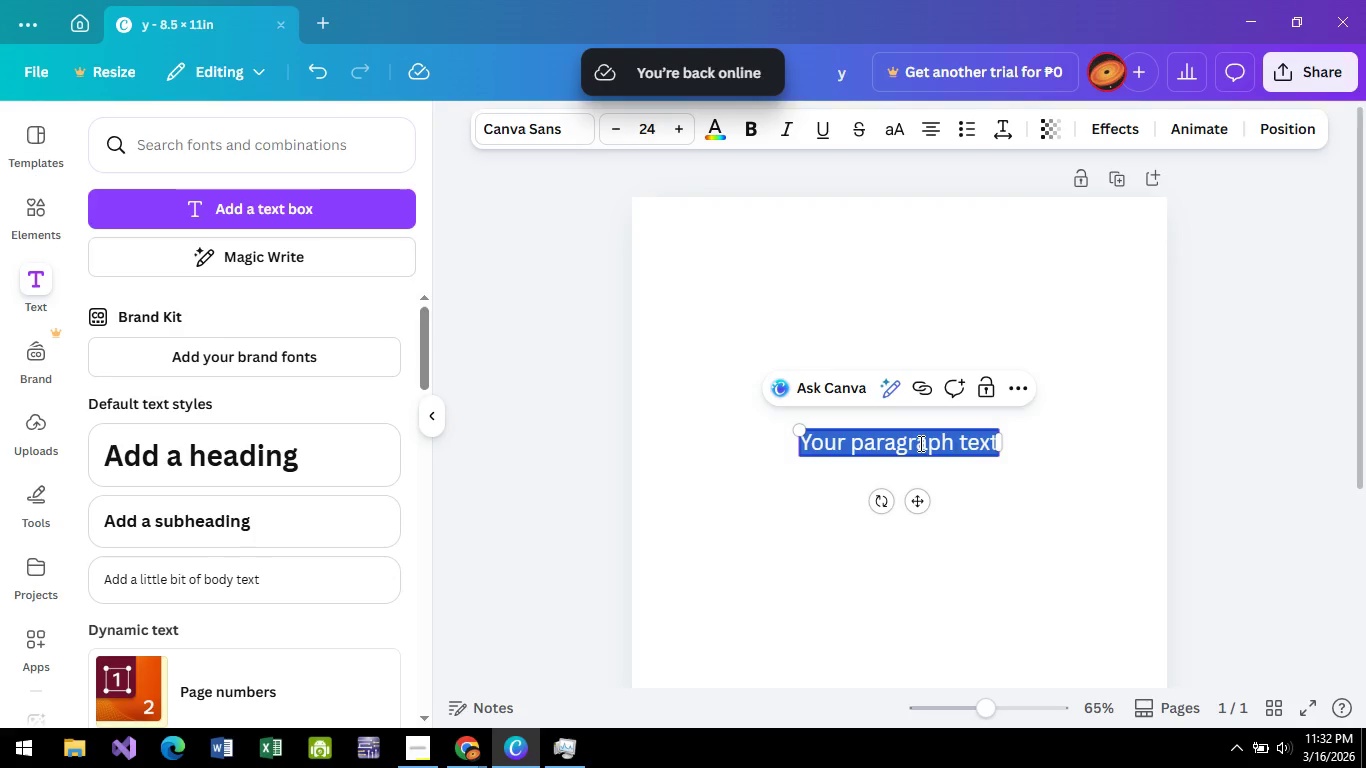 
key(I)
 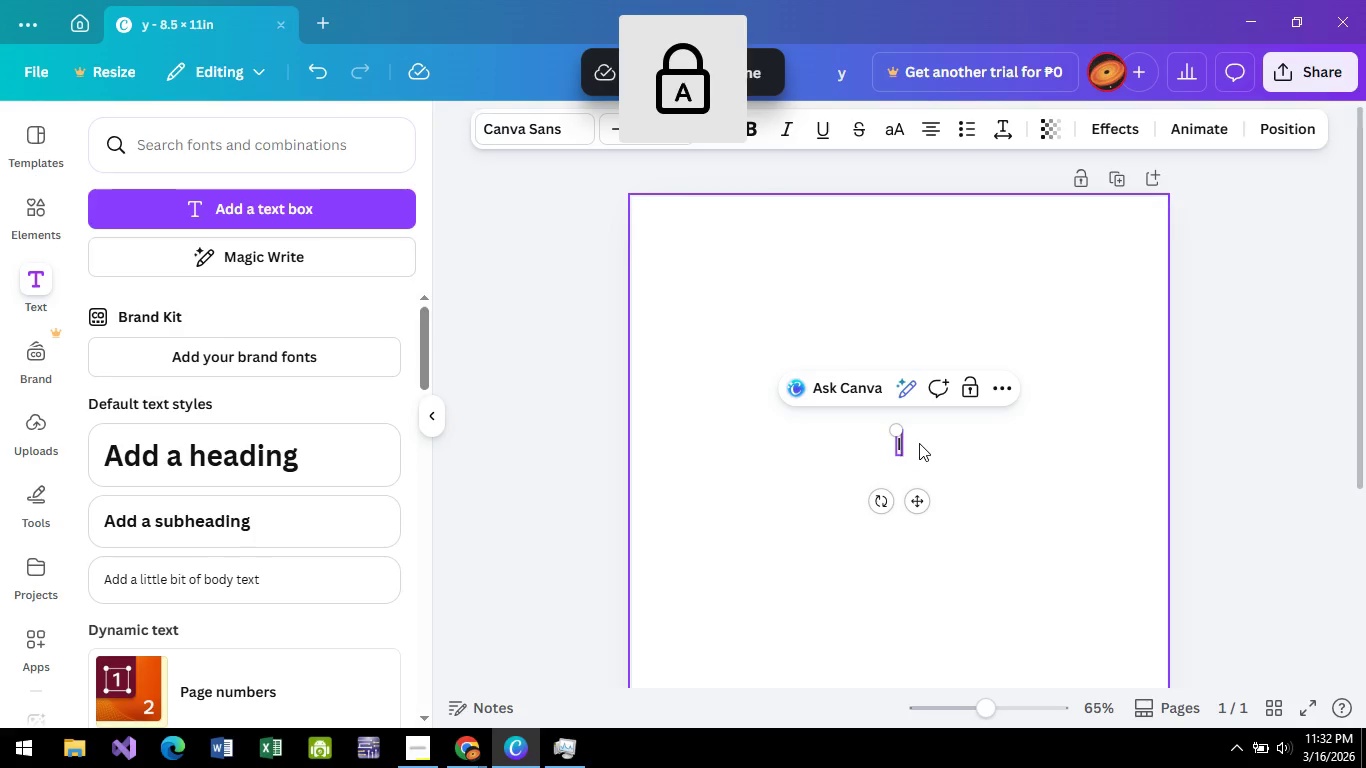 
key(CapsLock)
 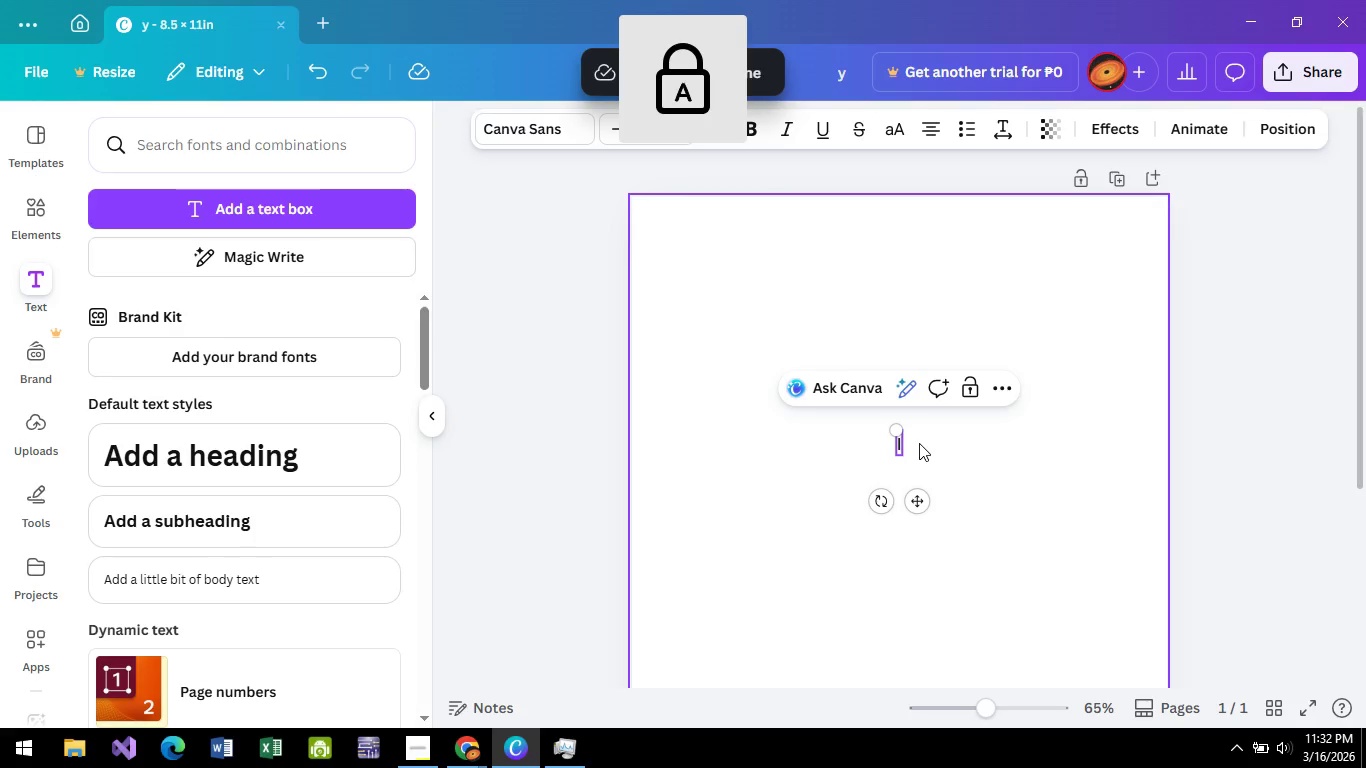 
key(Backspace)
 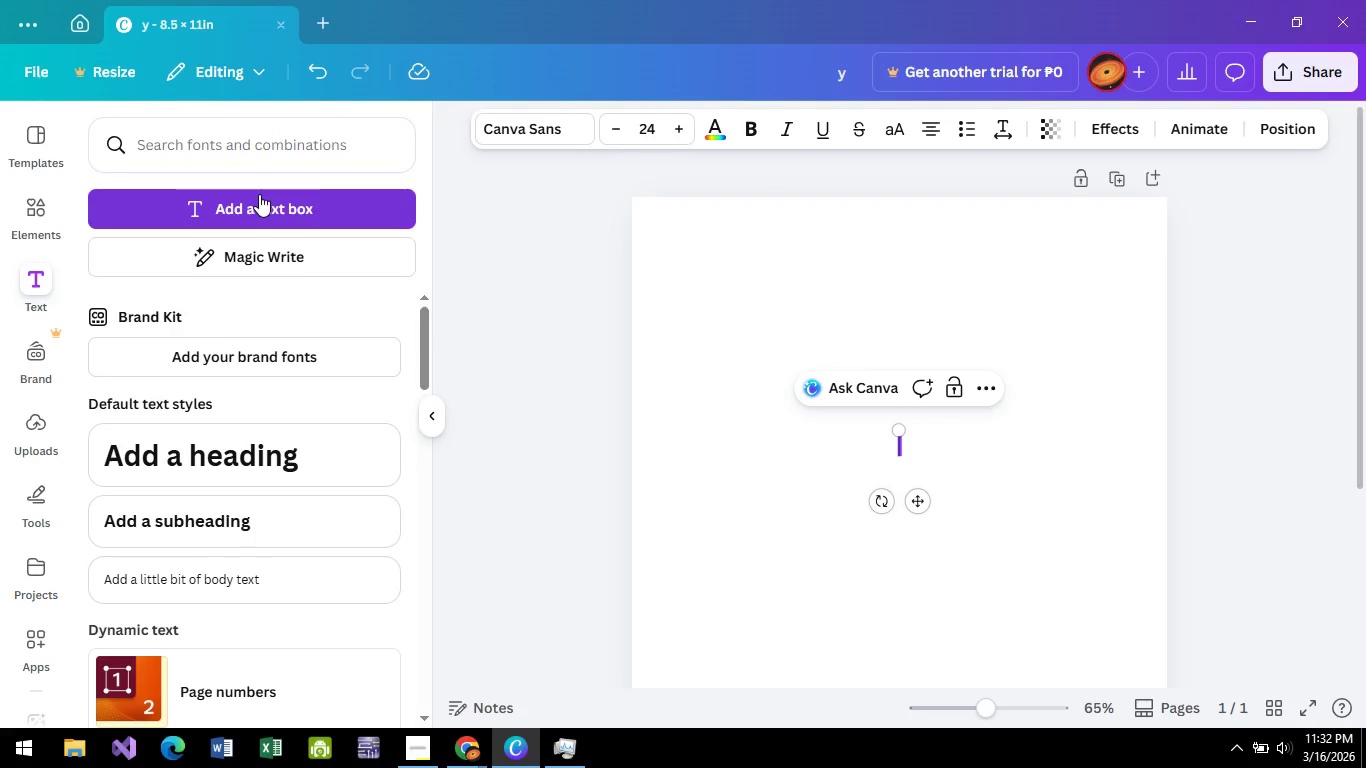 
left_click([256, 194])
 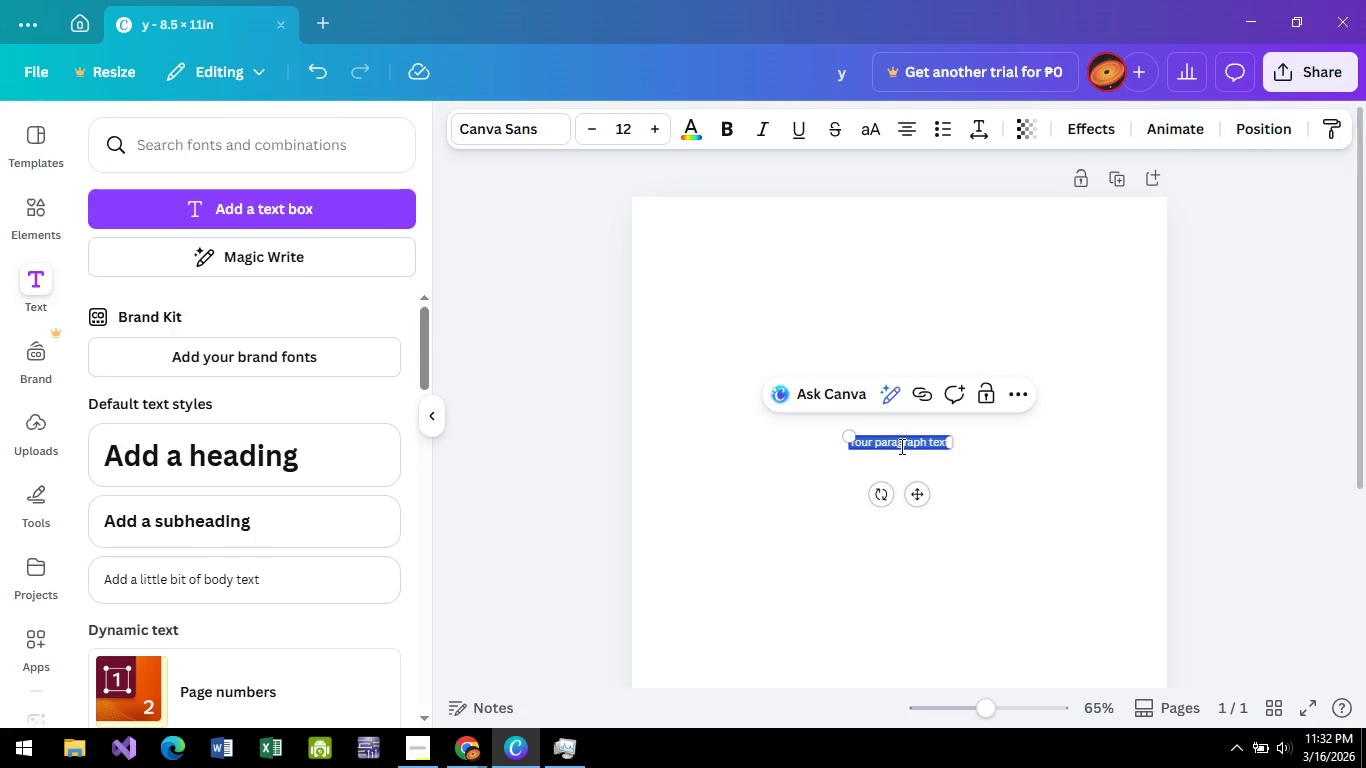 
left_click([503, 119])
 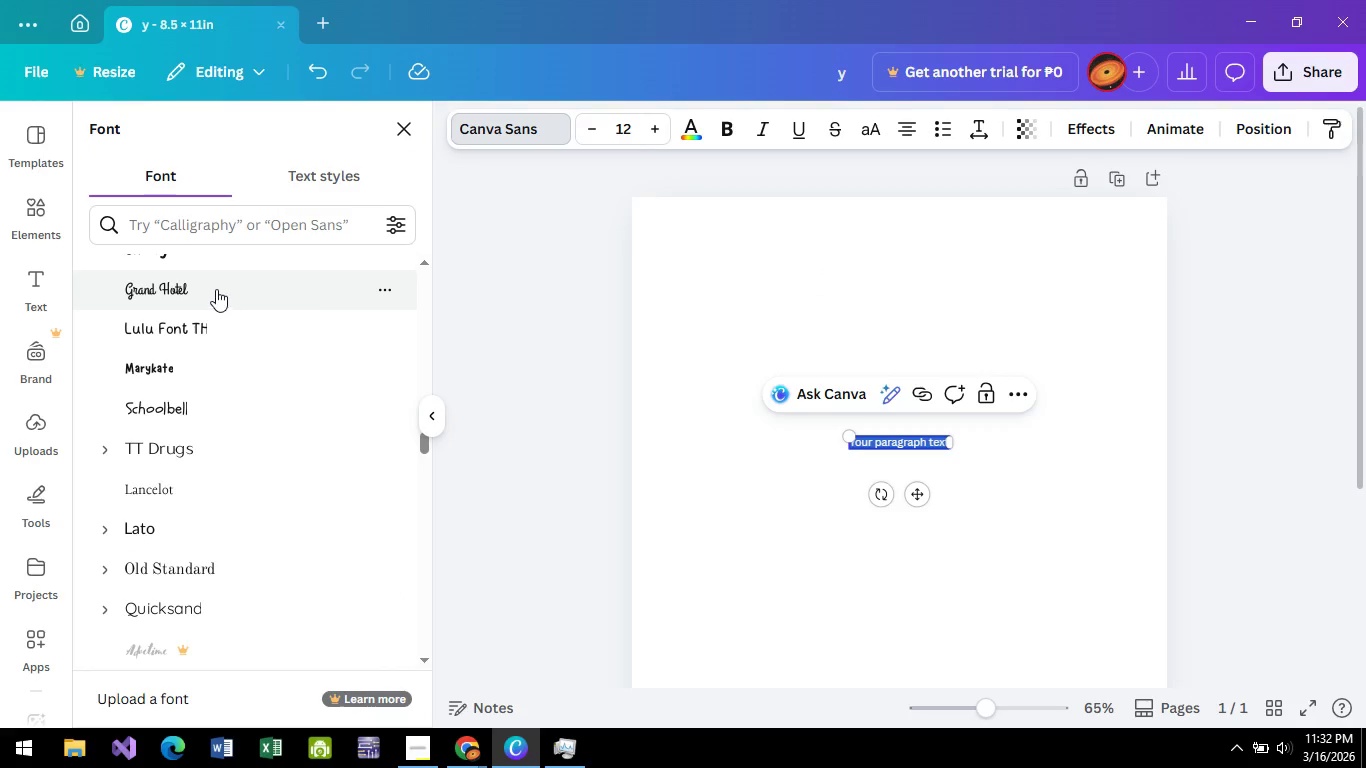 
scroll: coordinate [243, 435], scroll_direction: up, amount: 17.0
 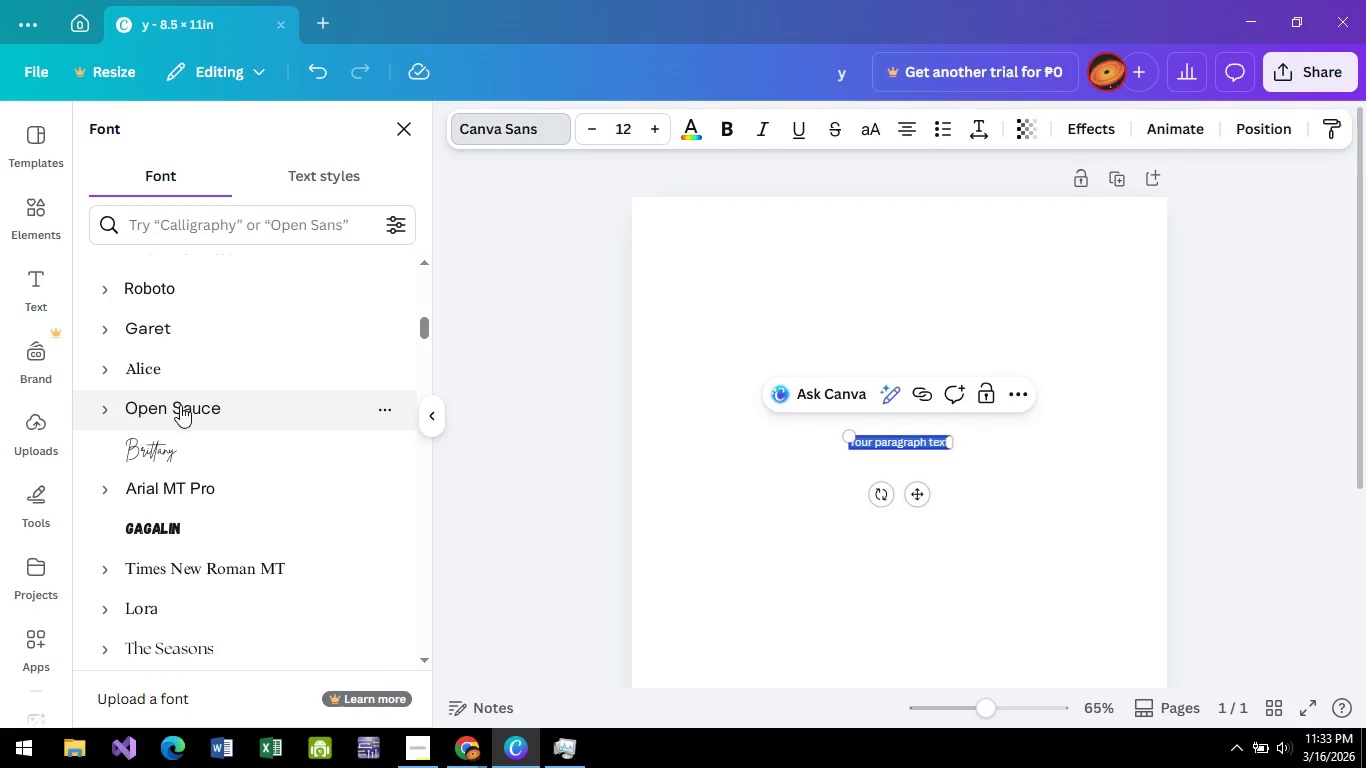 
left_click([183, 410])
 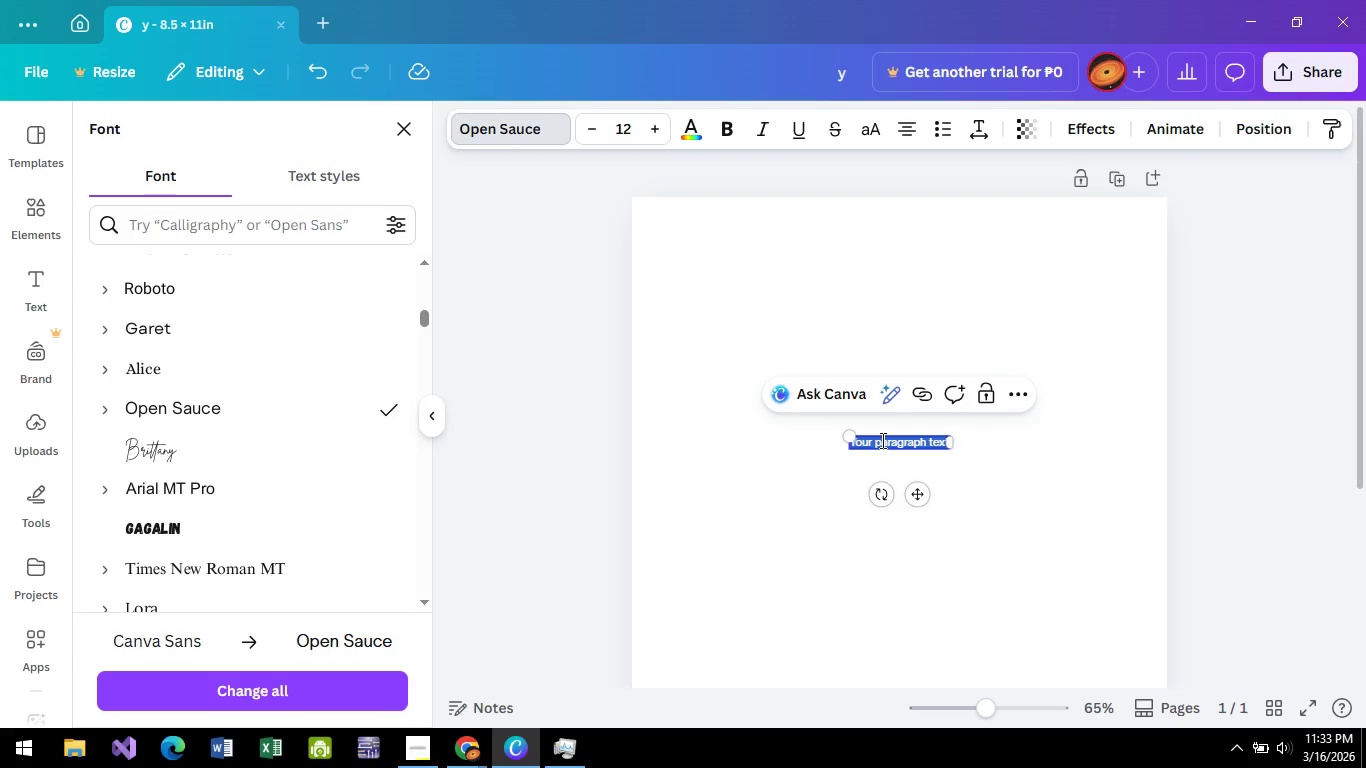 
wait(7.34)
 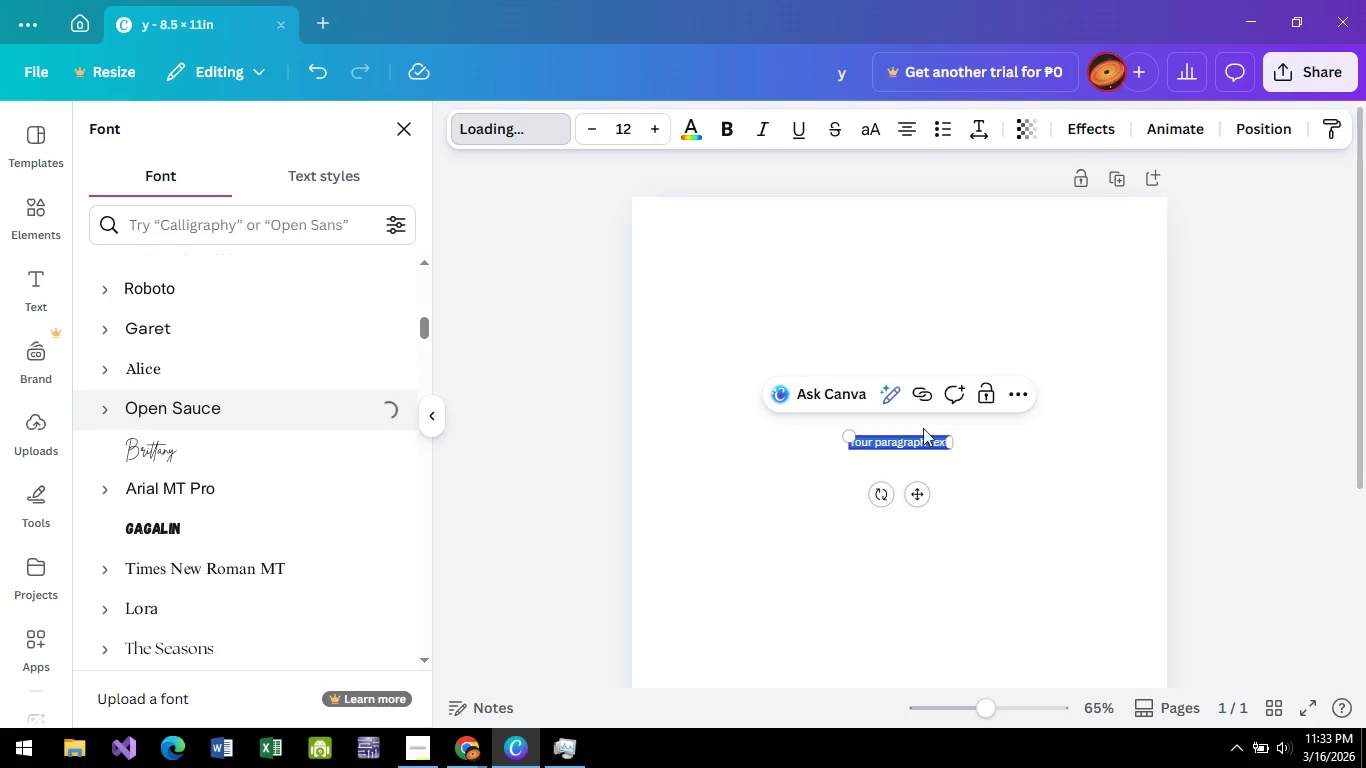 
key(I)
 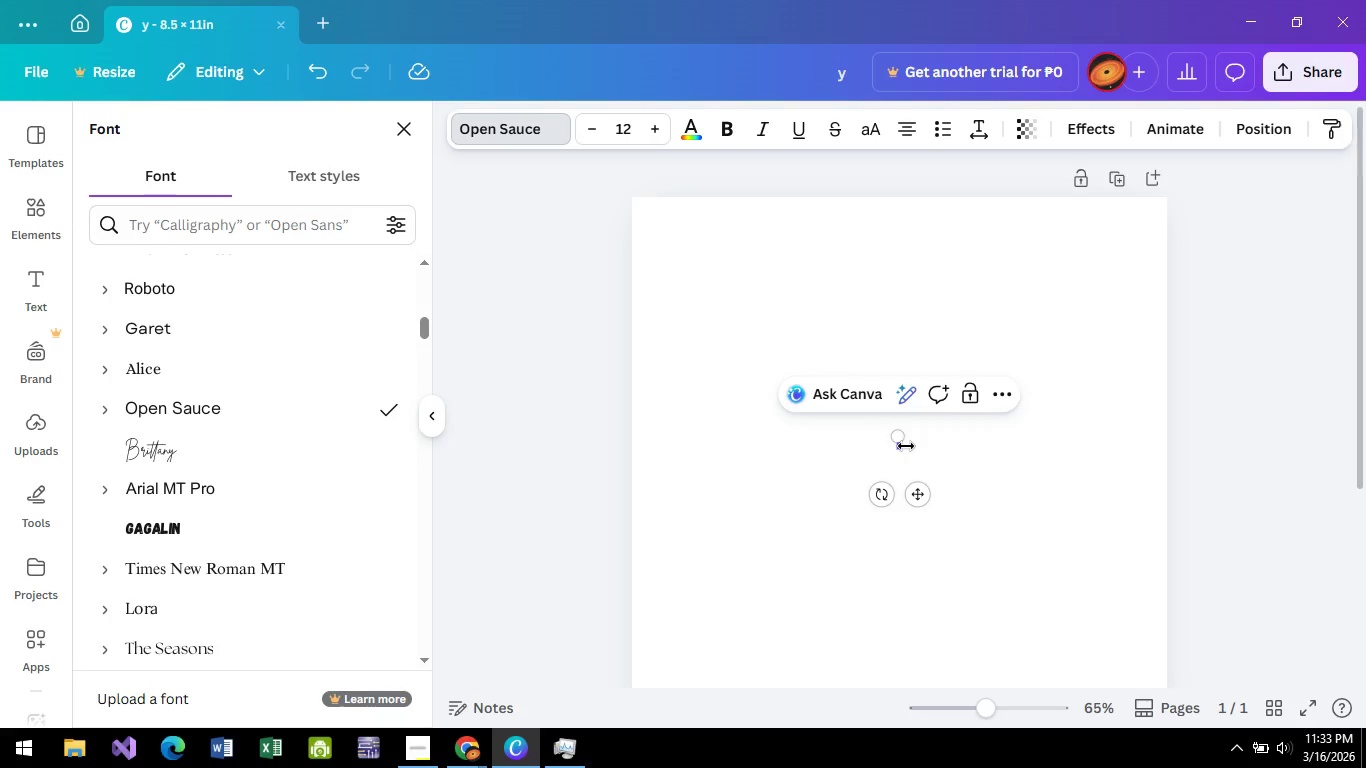 
key(Backspace)
 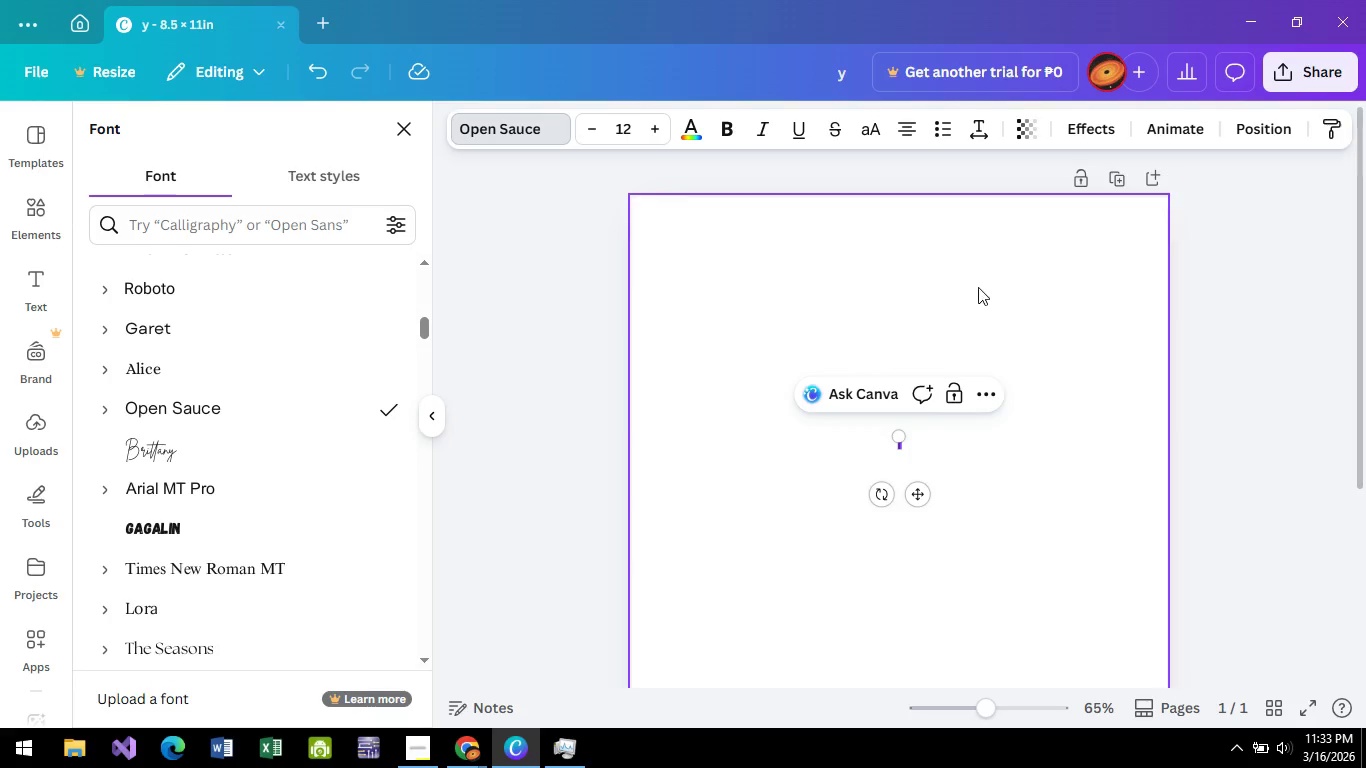 
left_click([827, 292])
 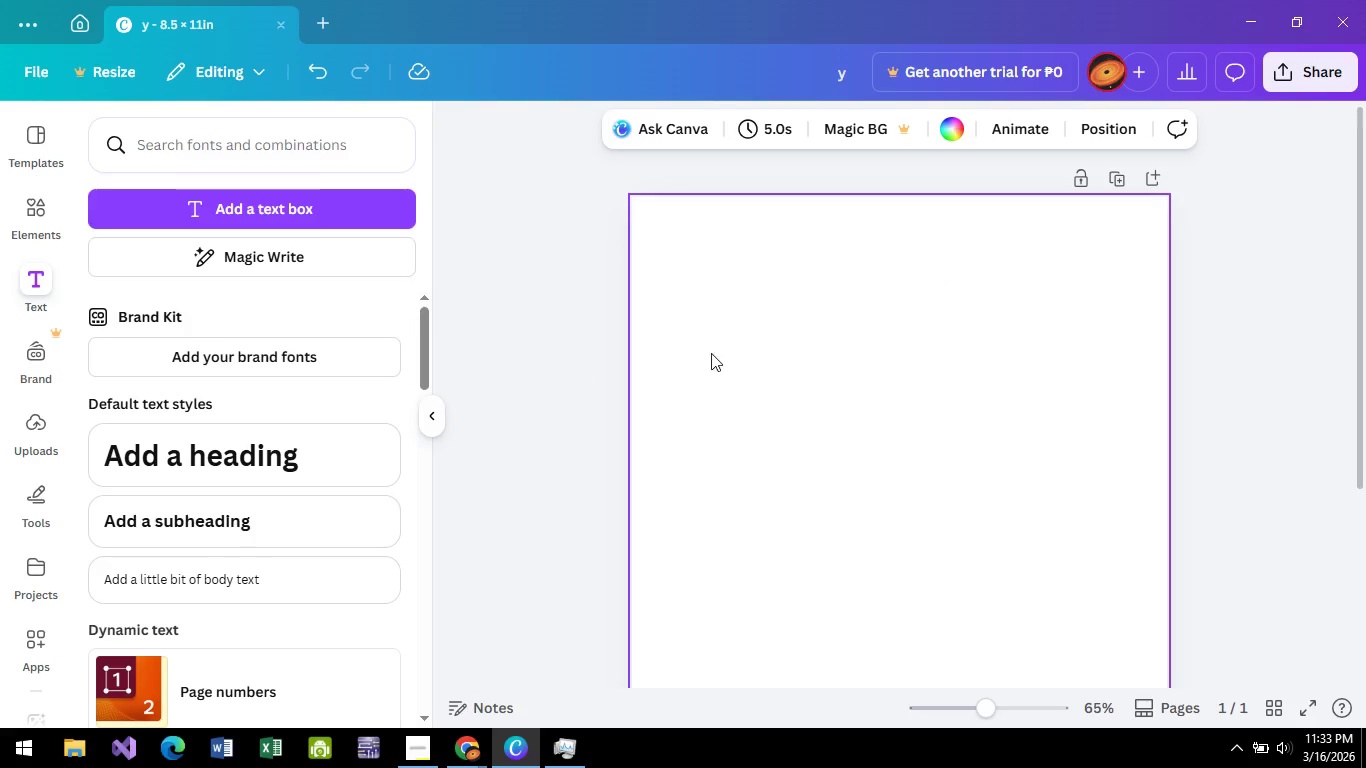 
scroll: coordinate [928, 379], scroll_direction: up, amount: 3.0
 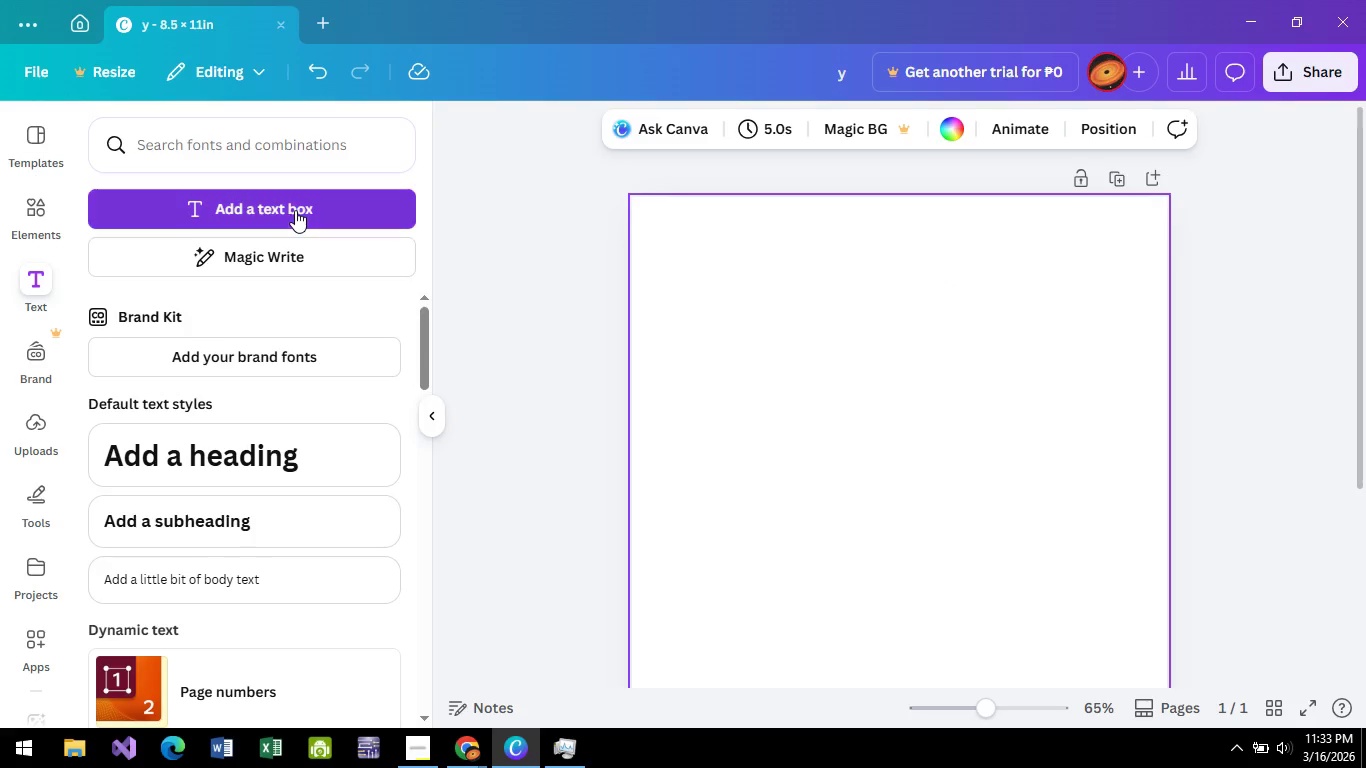 
left_click([294, 209])
 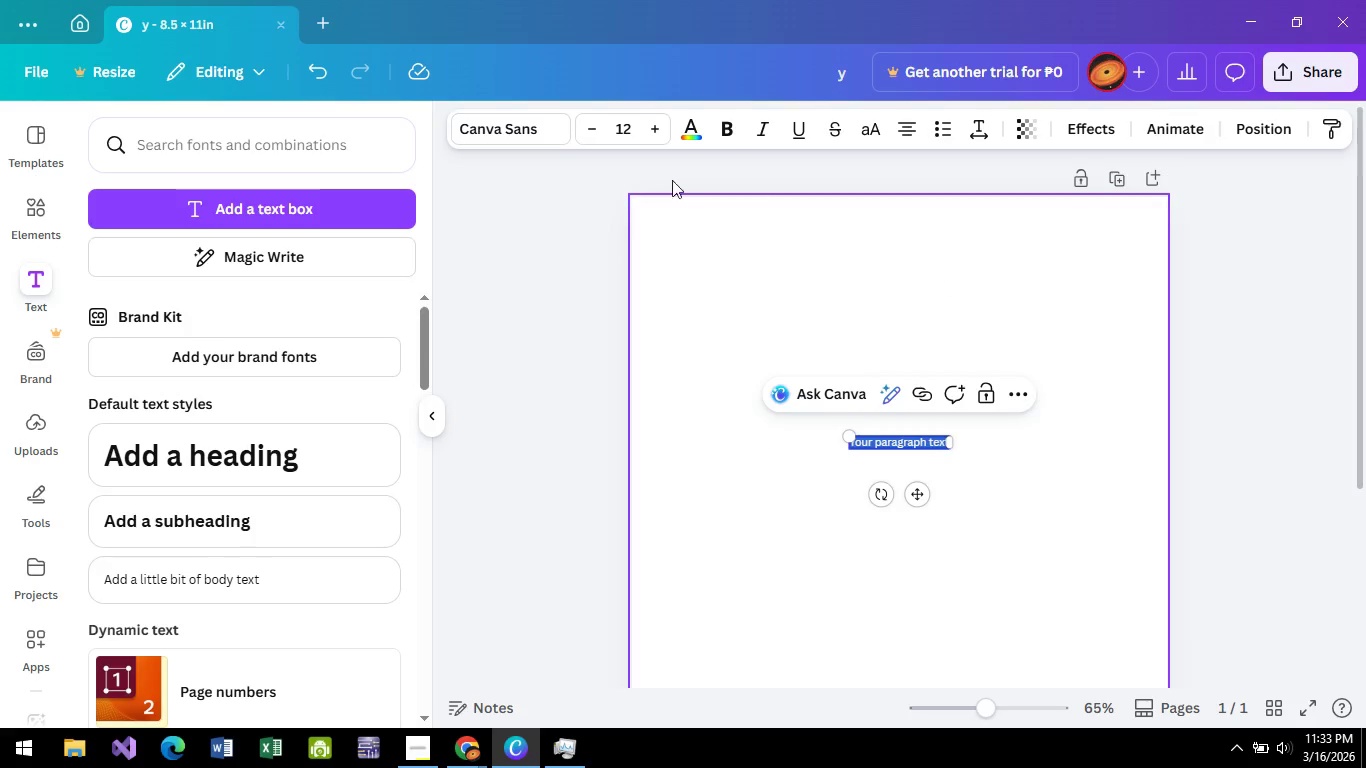 
double_click([653, 127])
 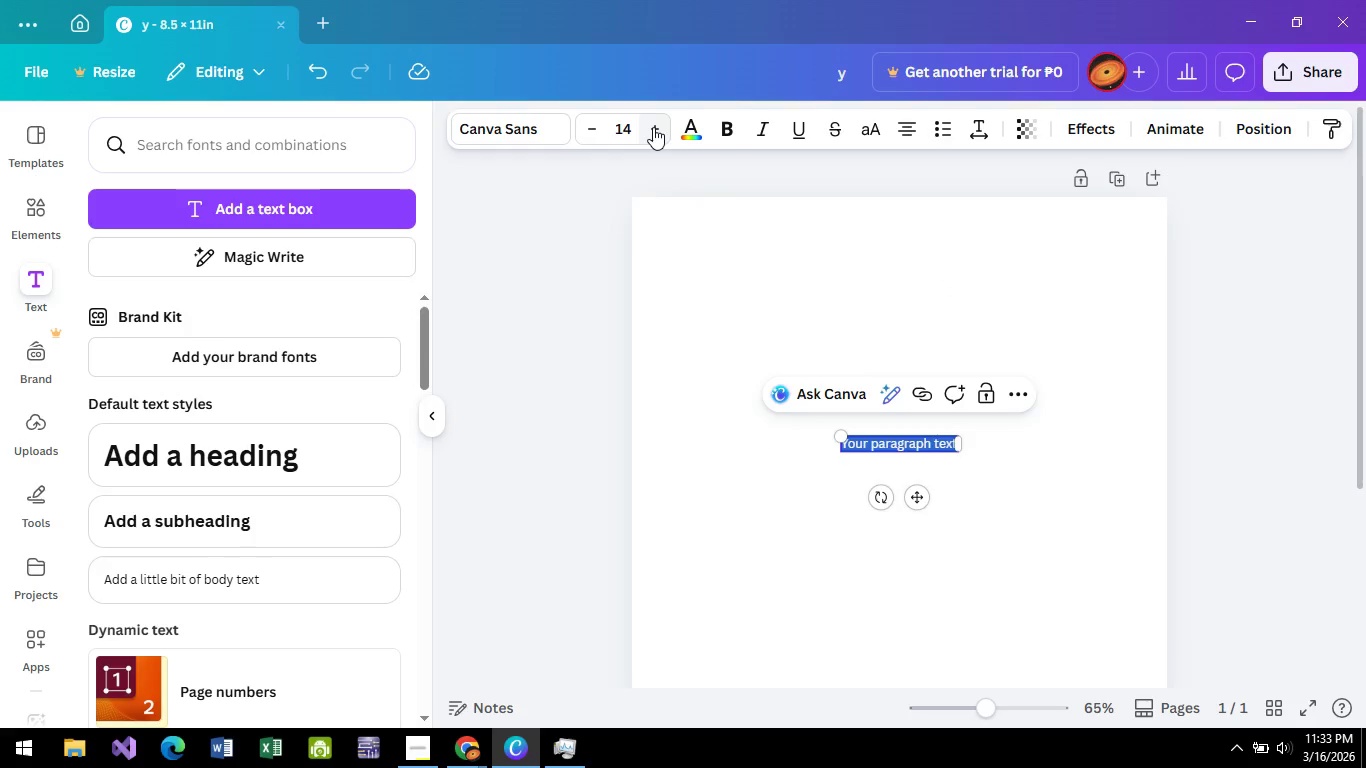 
triple_click([653, 127])
 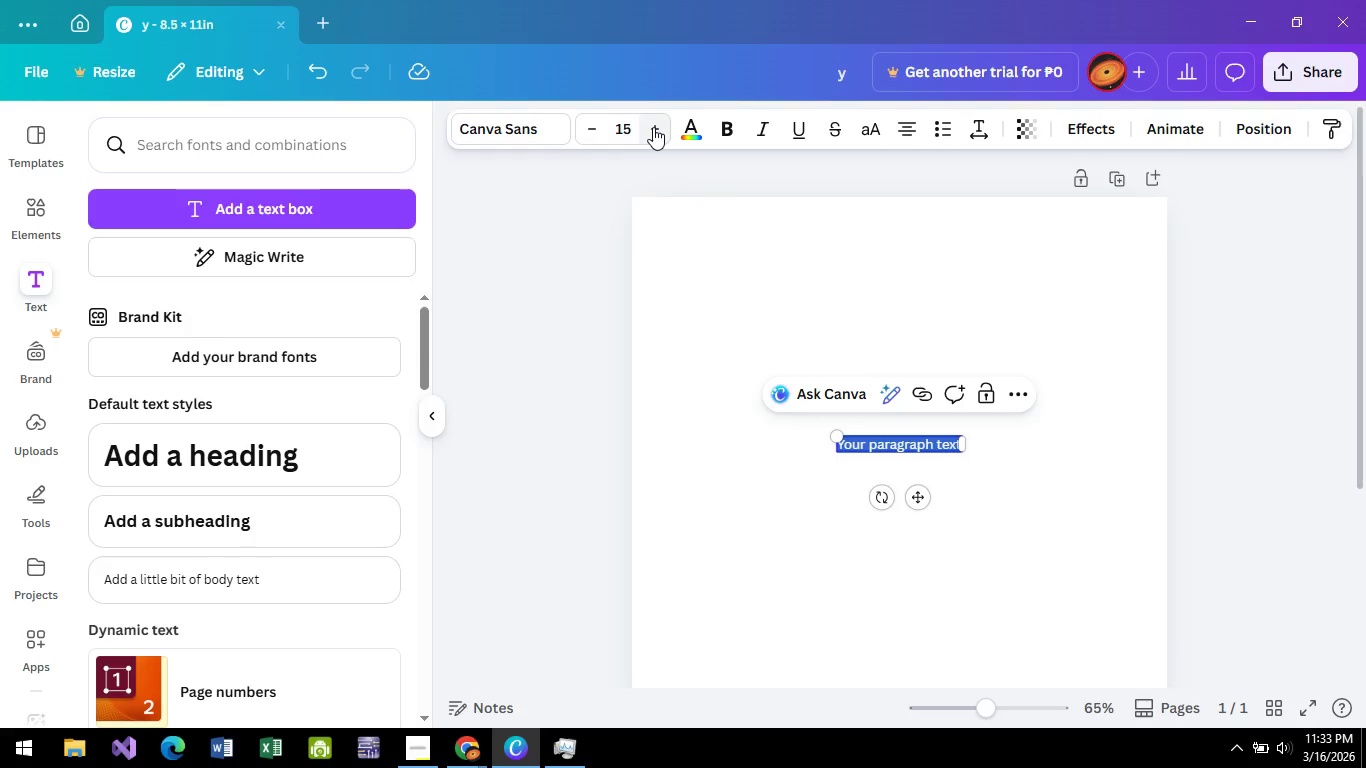 
triple_click([653, 127])
 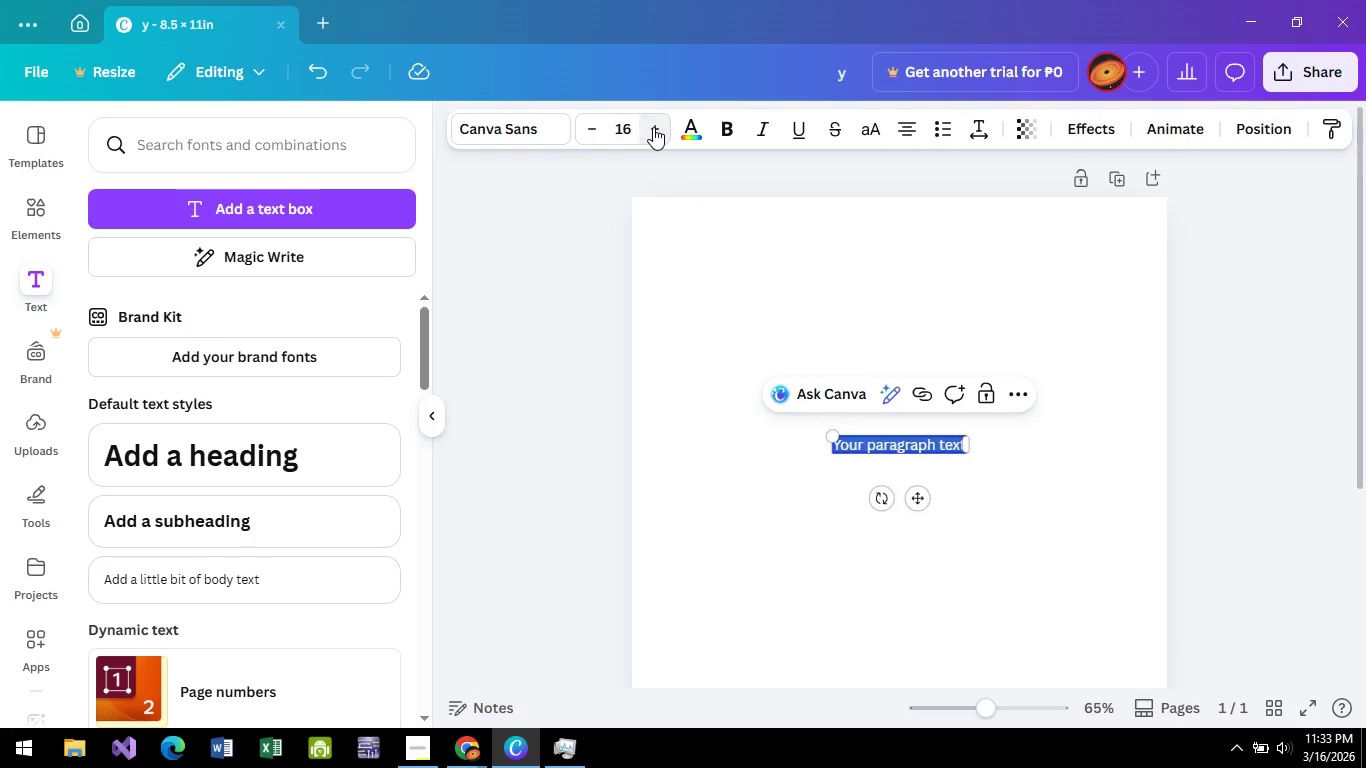 
triple_click([653, 127])
 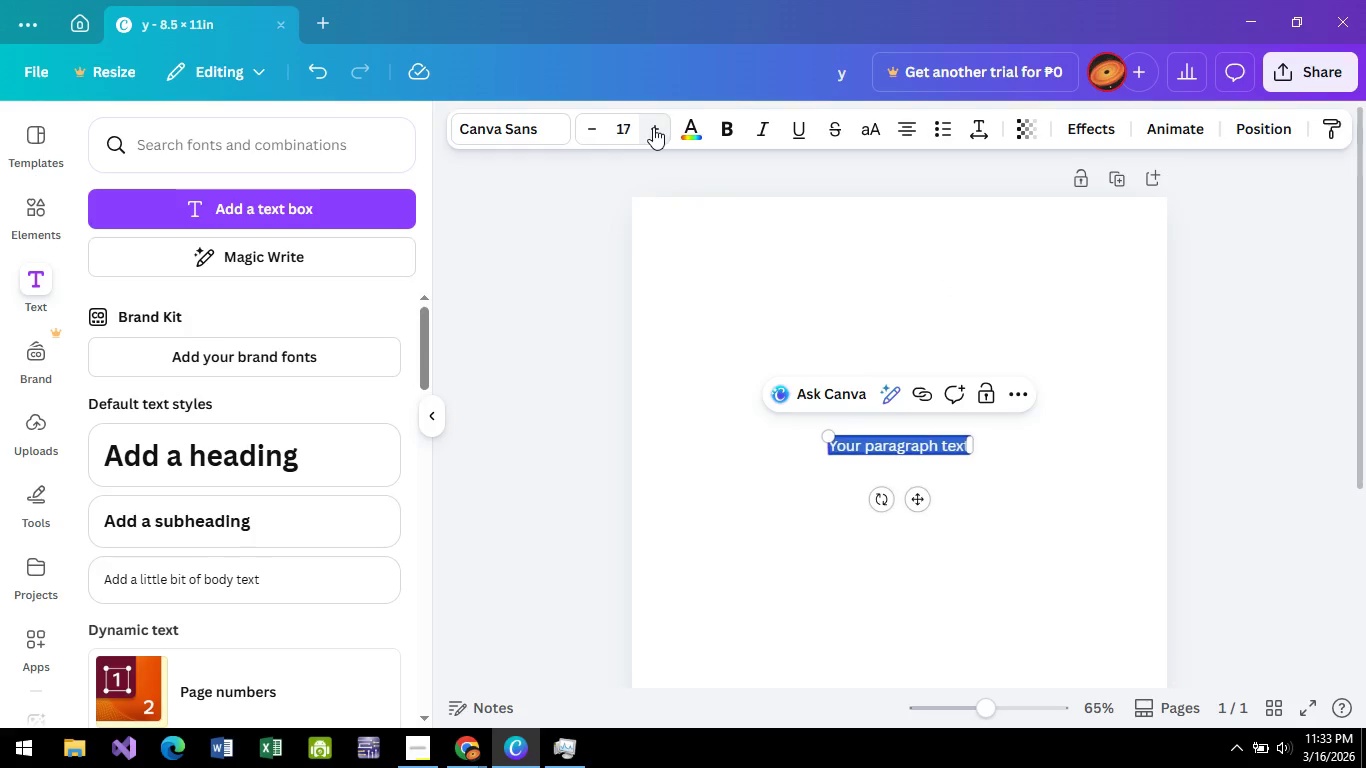 
triple_click([653, 127])
 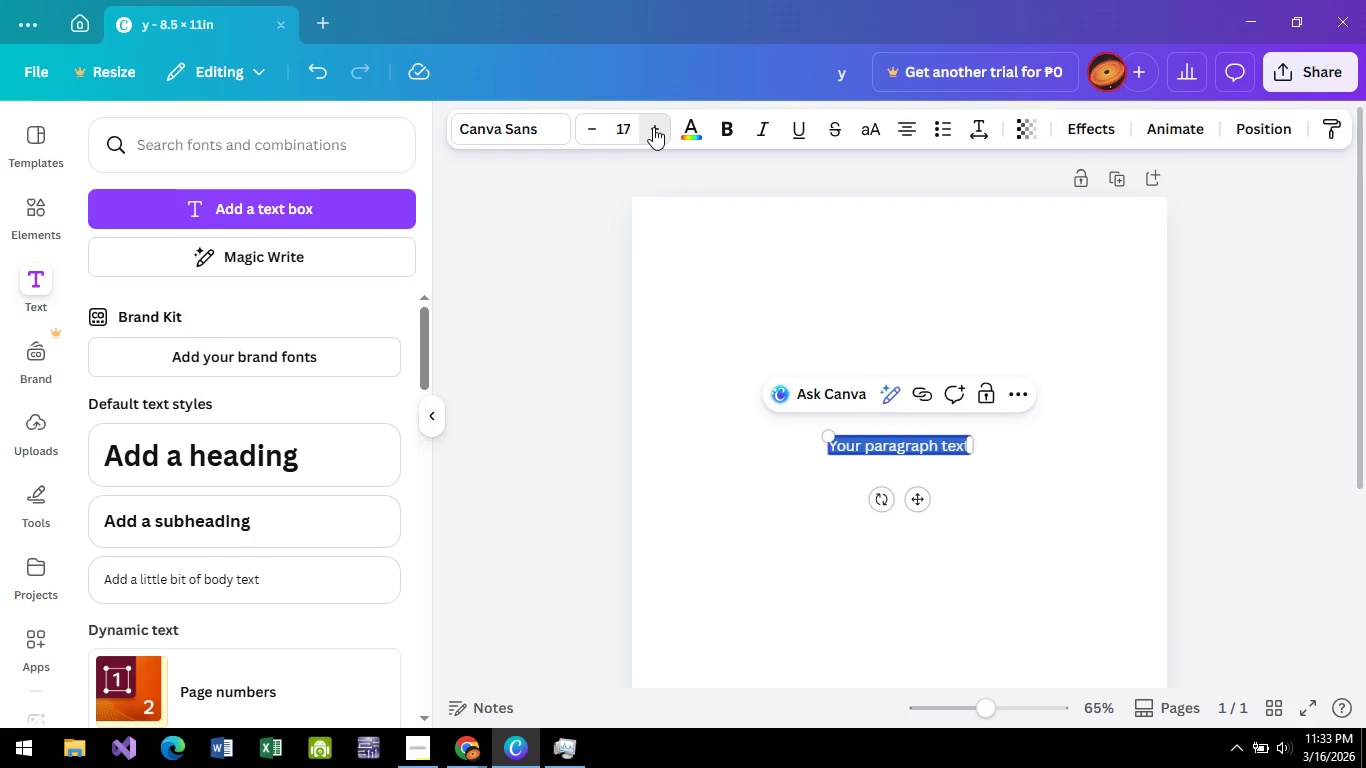 
triple_click([653, 127])
 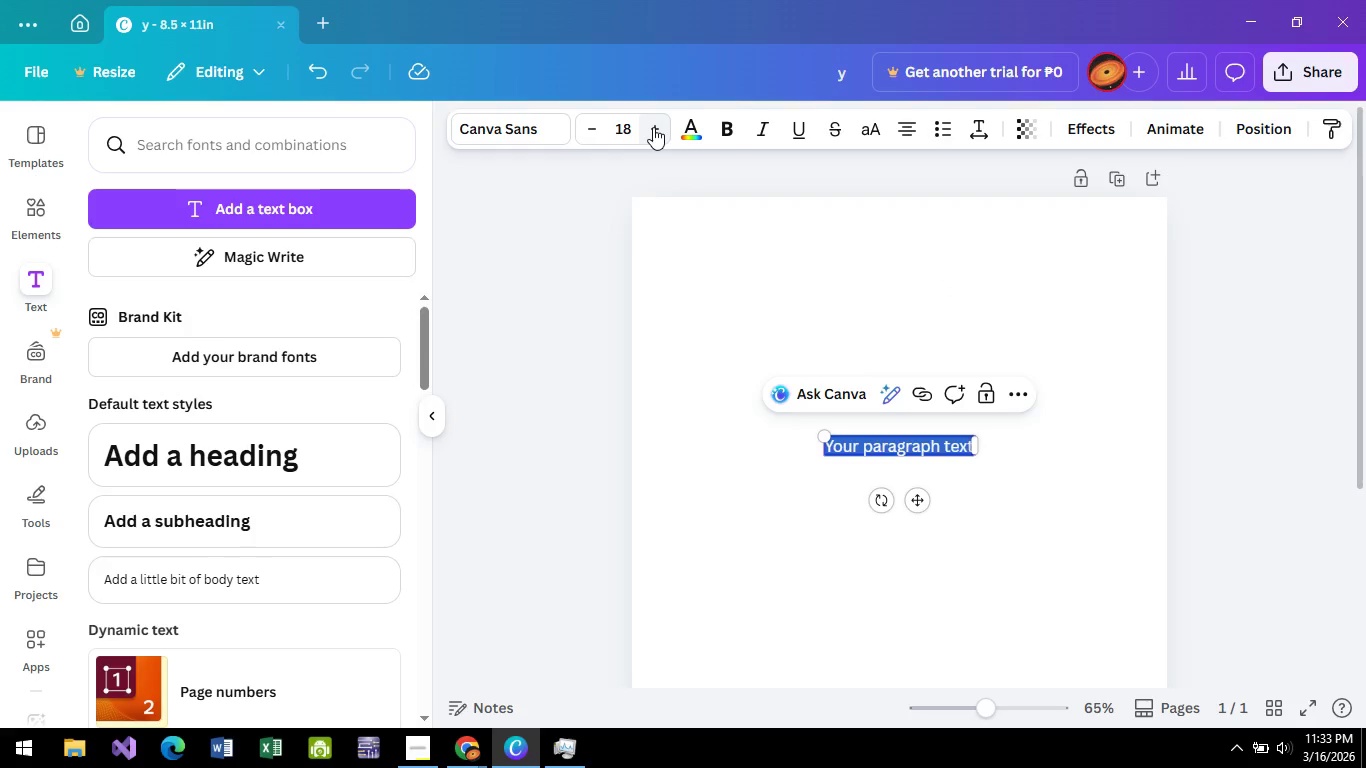 
triple_click([653, 127])
 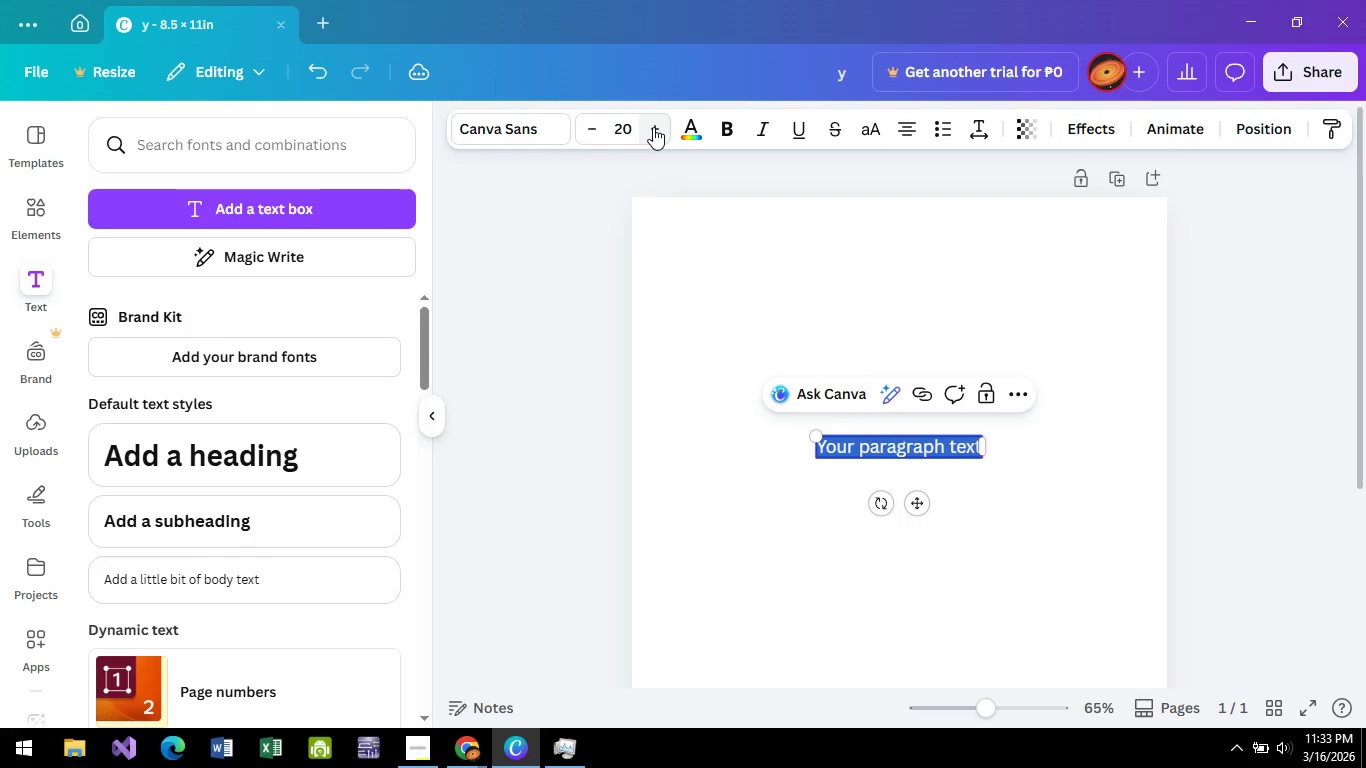 
triple_click([653, 127])
 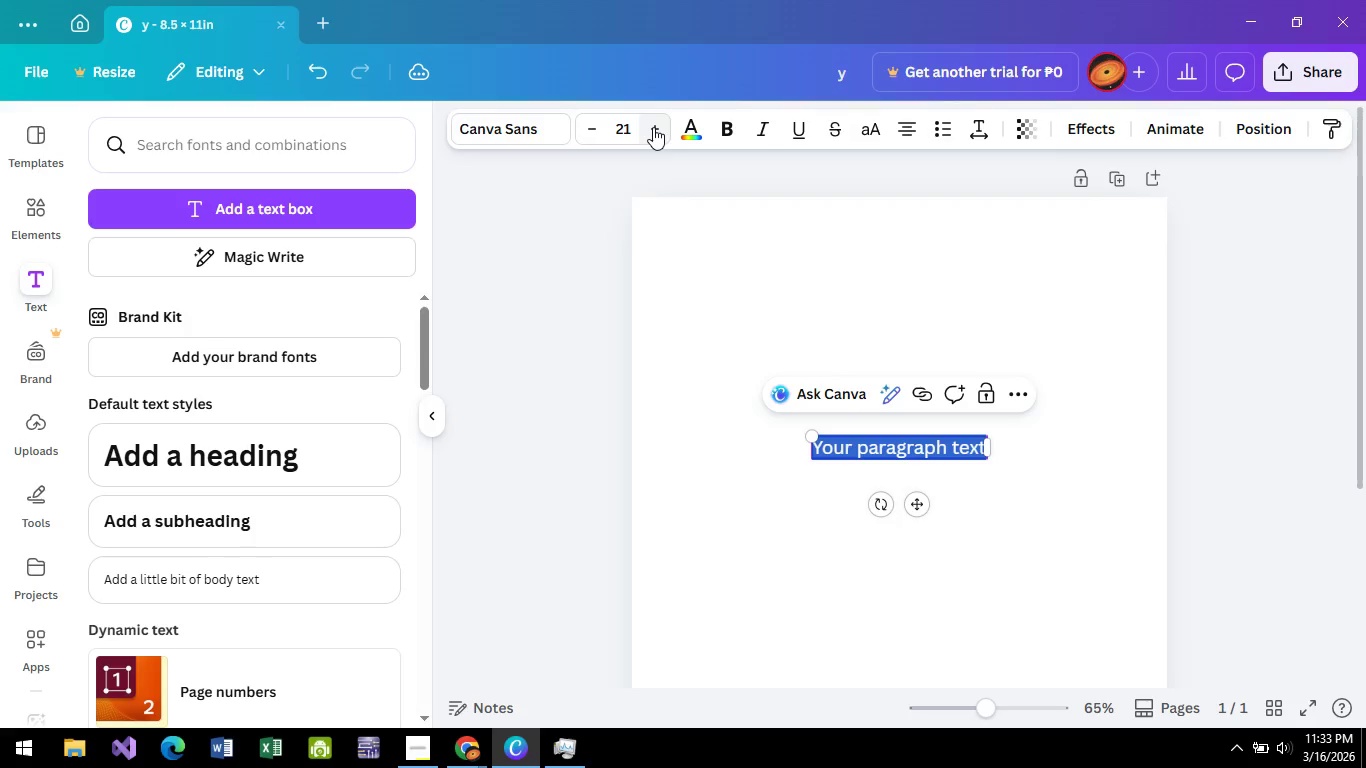 
triple_click([653, 127])
 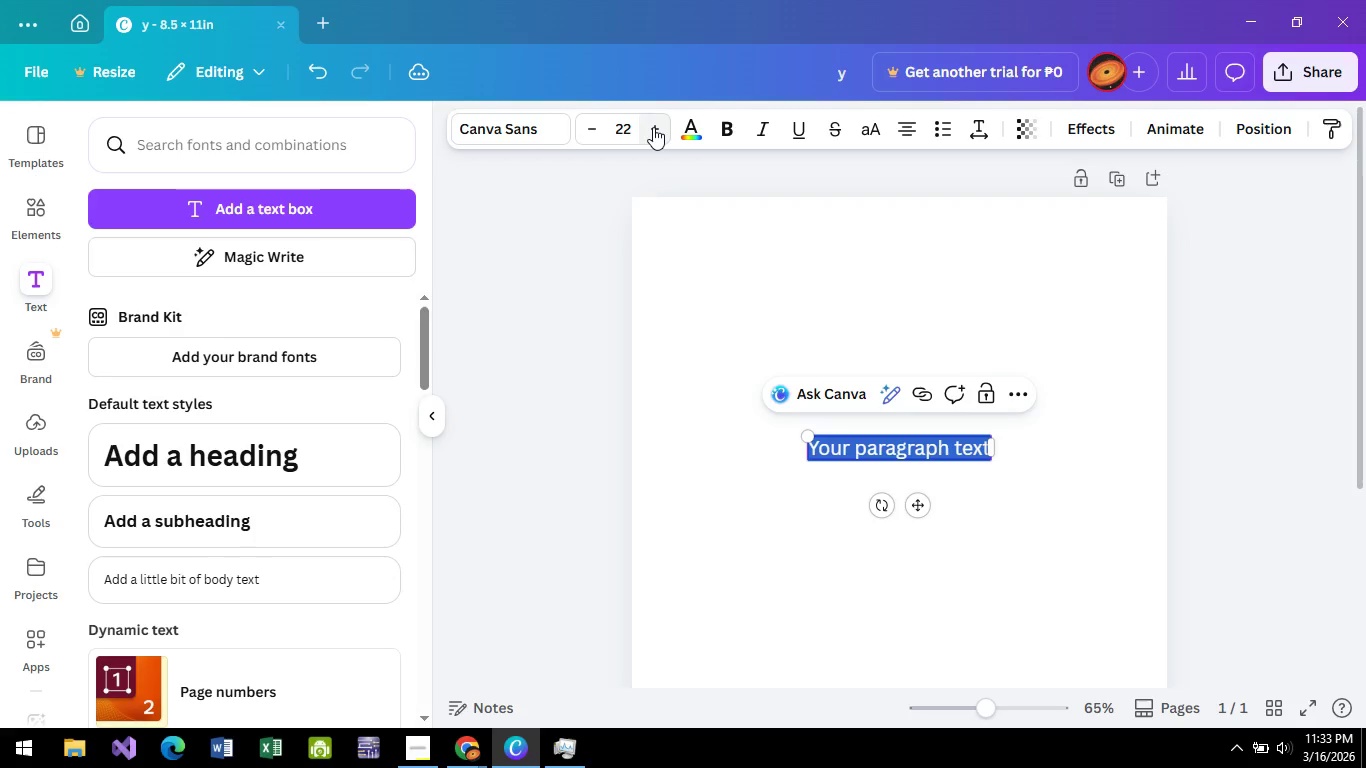 
triple_click([653, 127])
 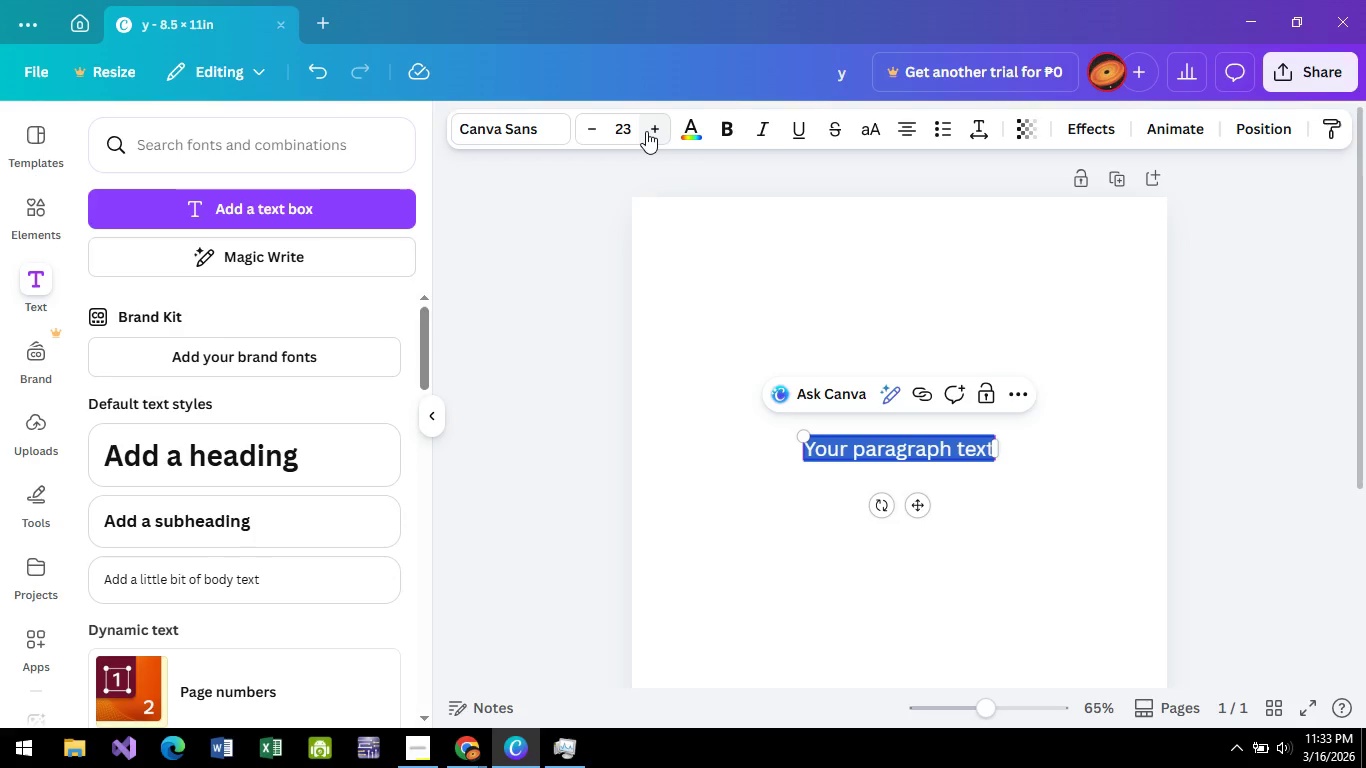 
wait(23.14)
 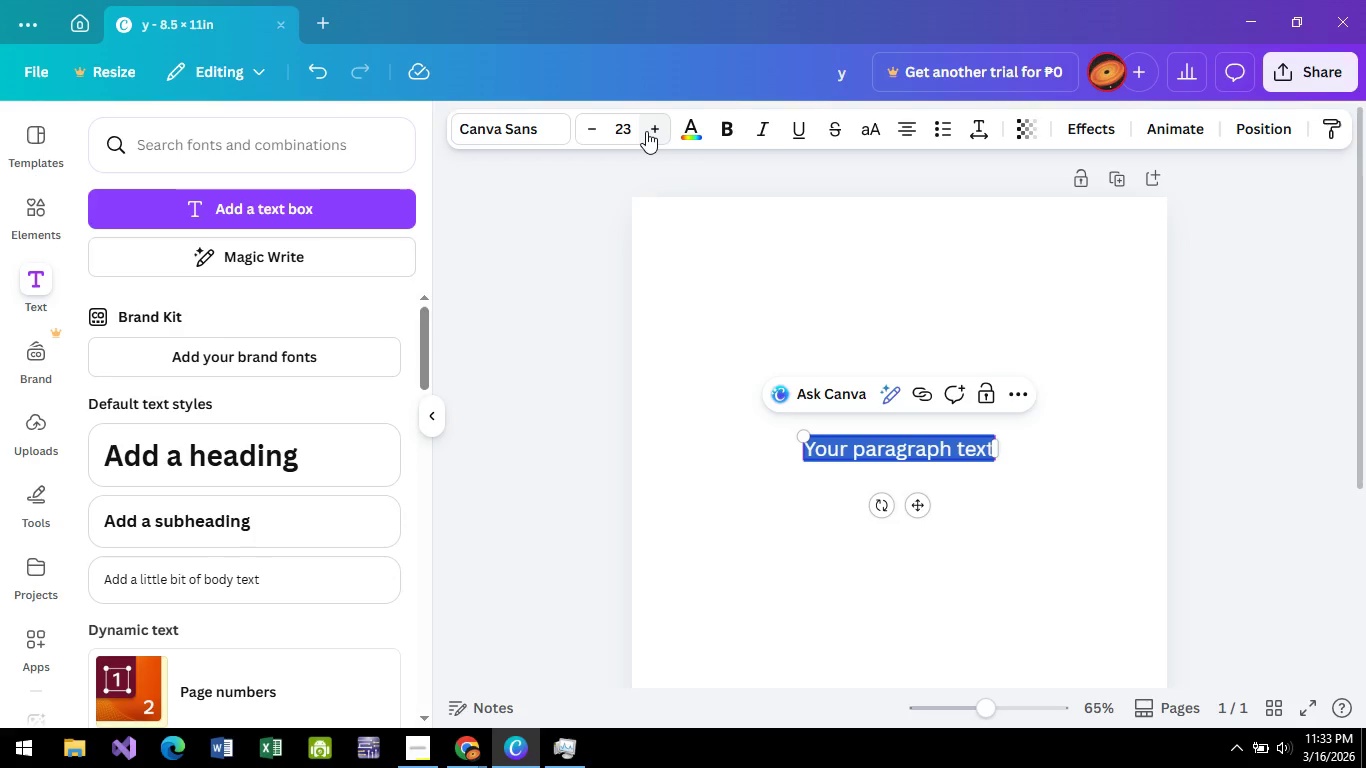 
key(CapsLock)
 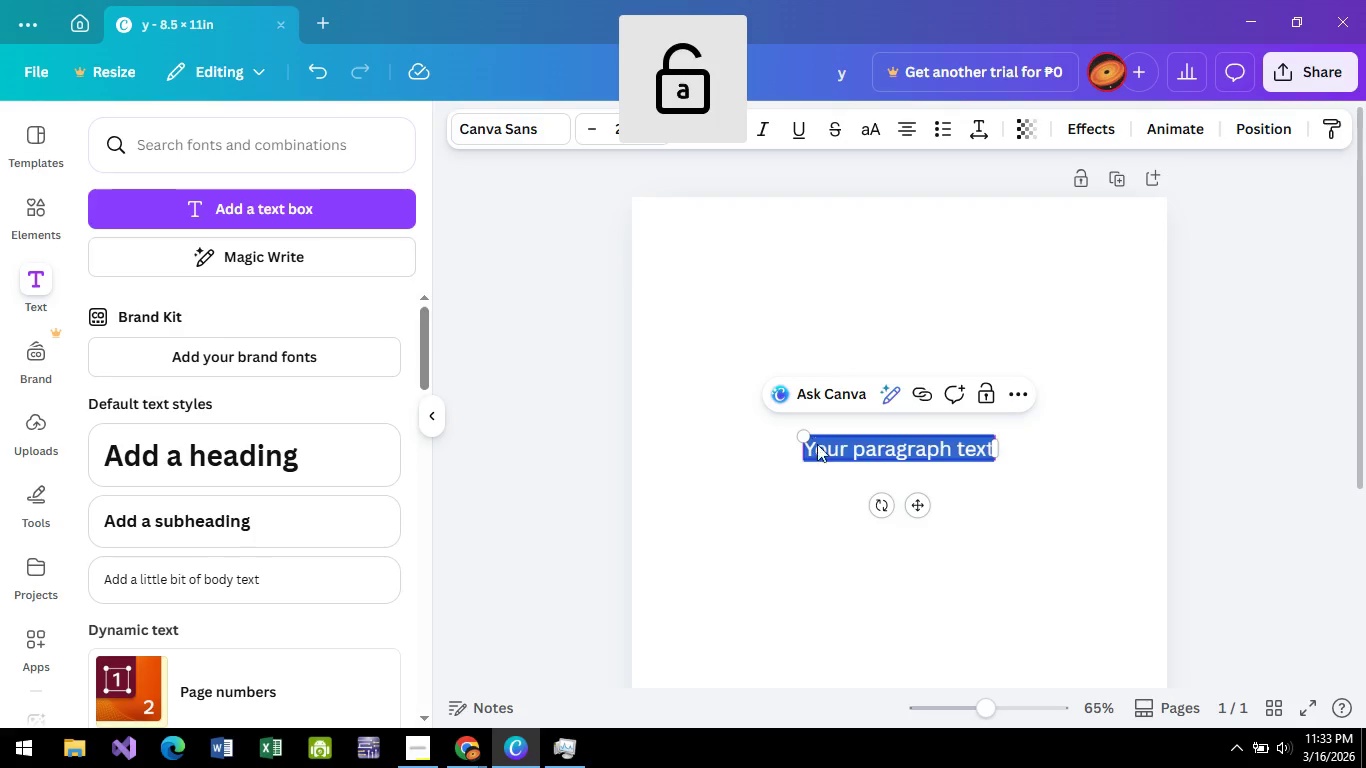 
key(C)
 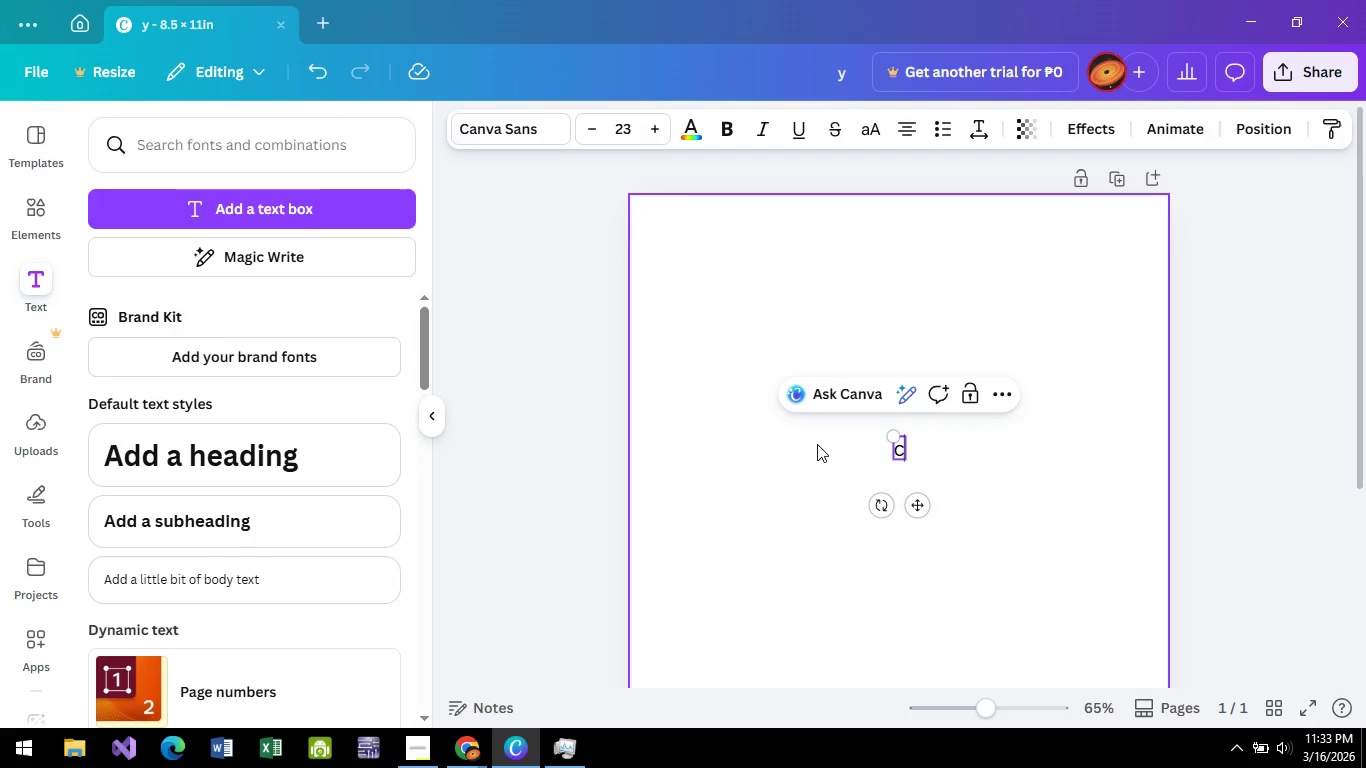 
key(Backspace)
 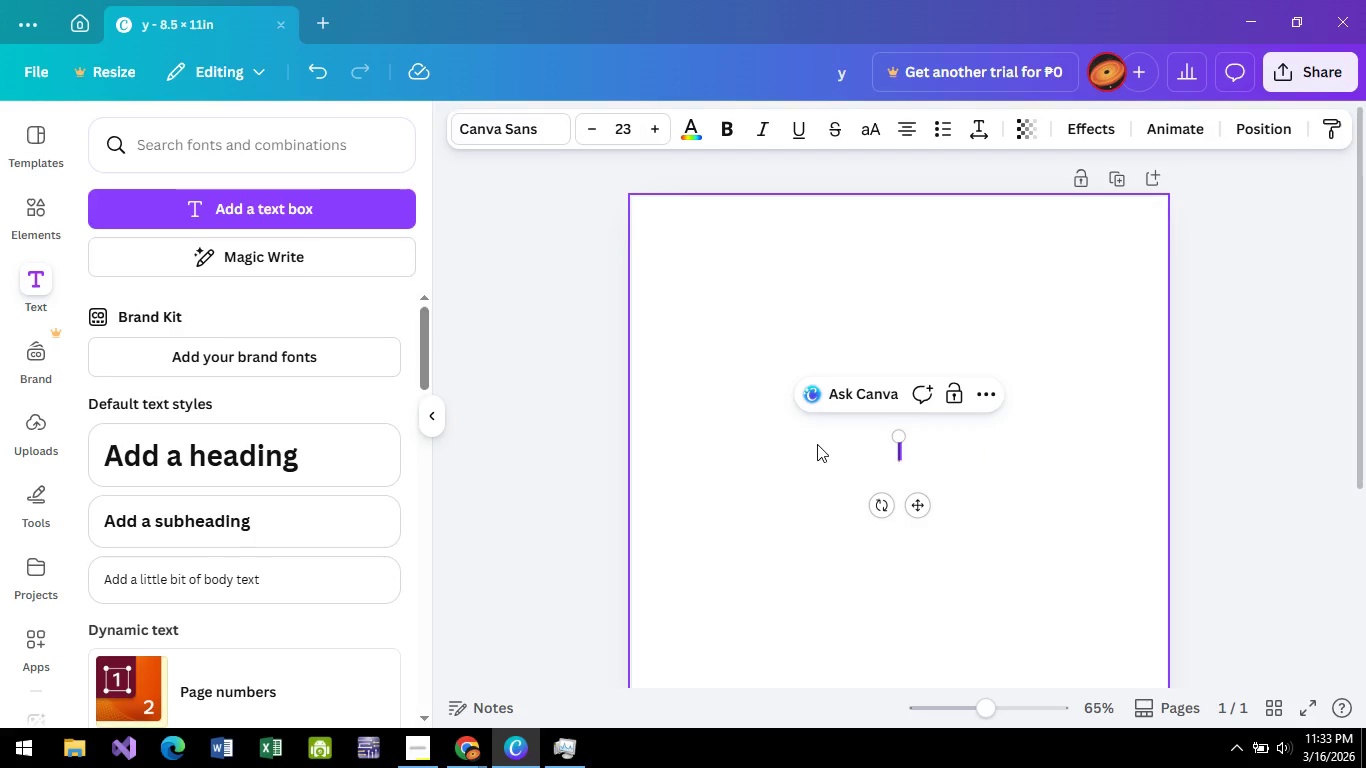 
key(Control+B)
 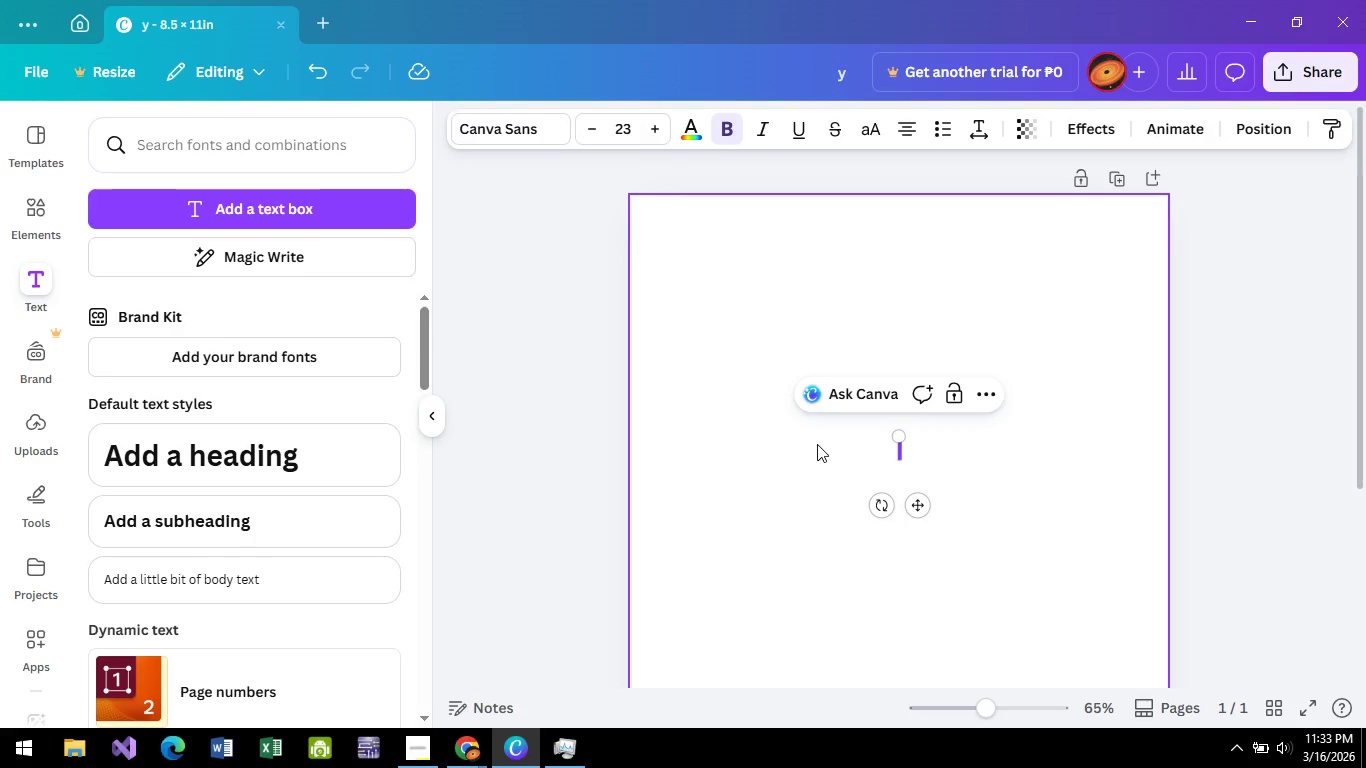 
key(C)
 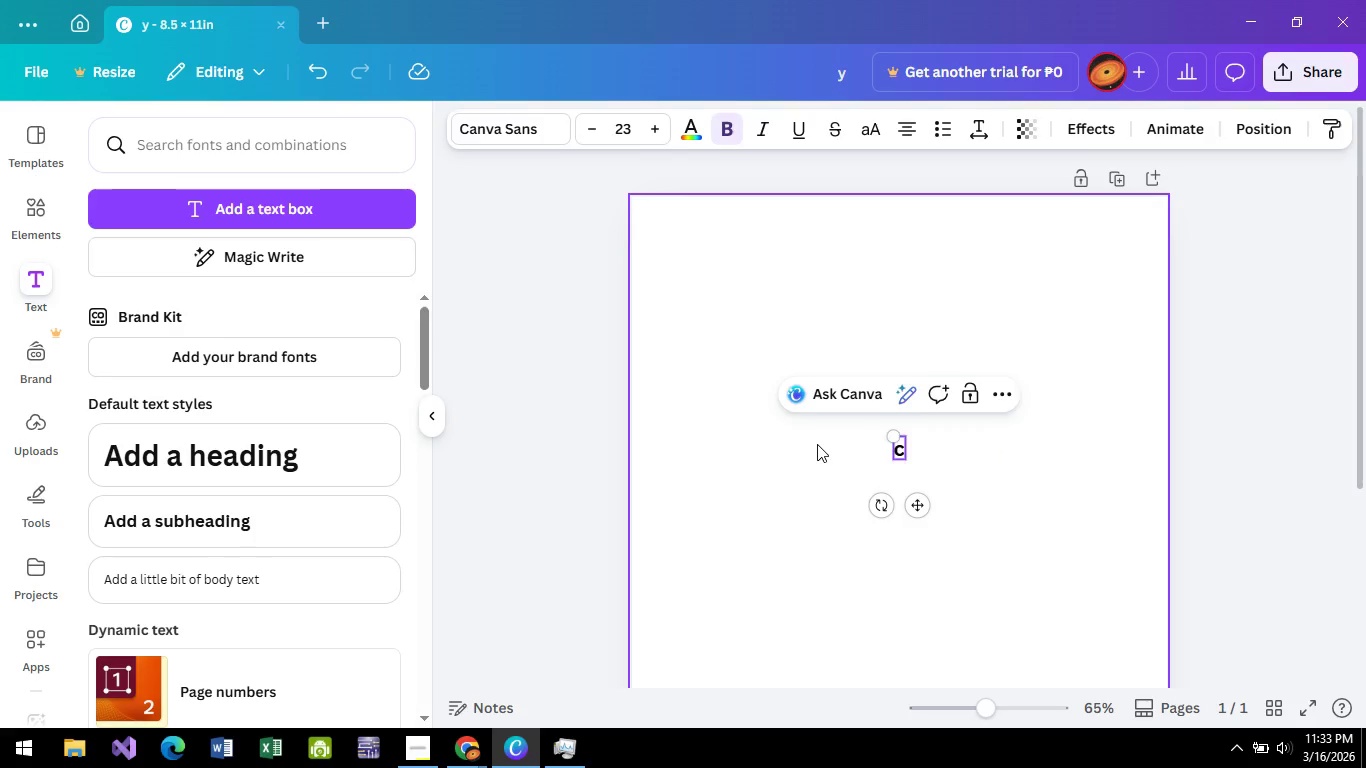 
key(Backspace)
 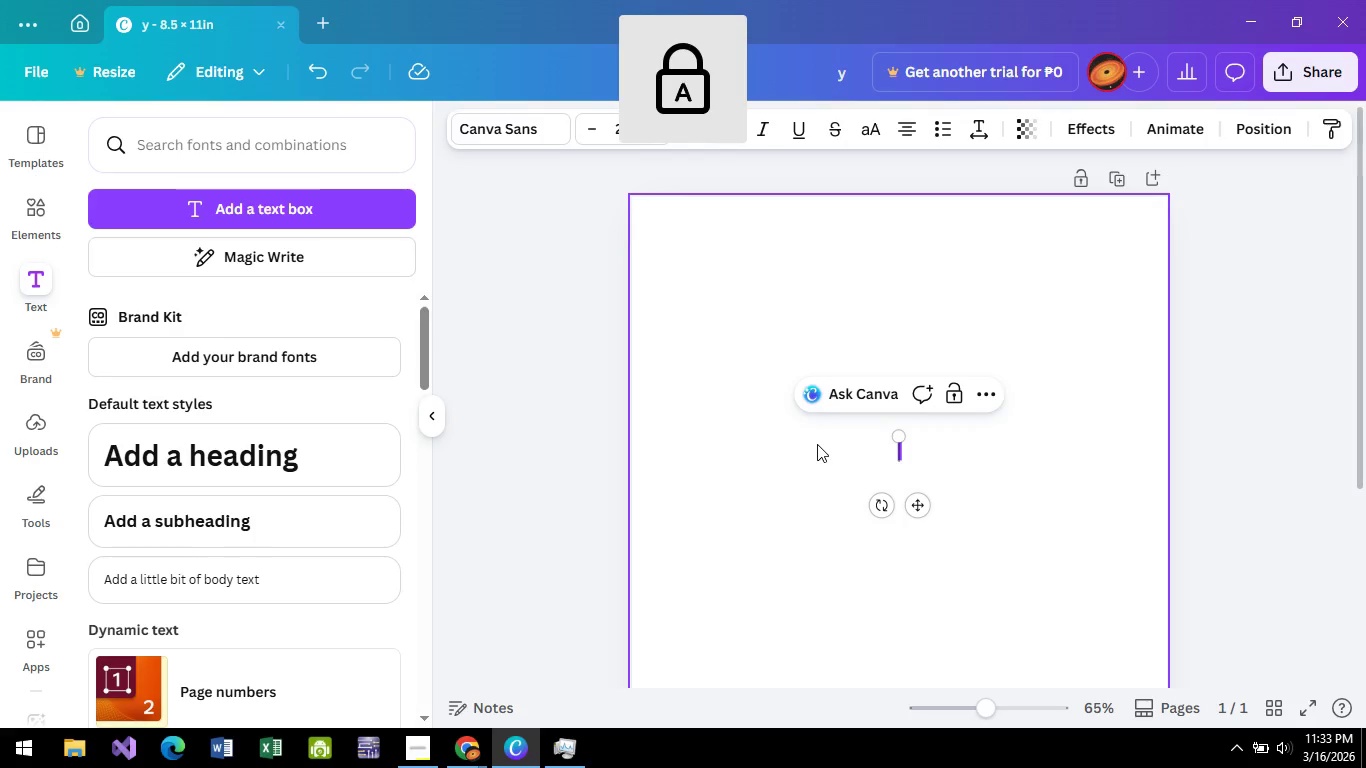 
key(CapsLock)
 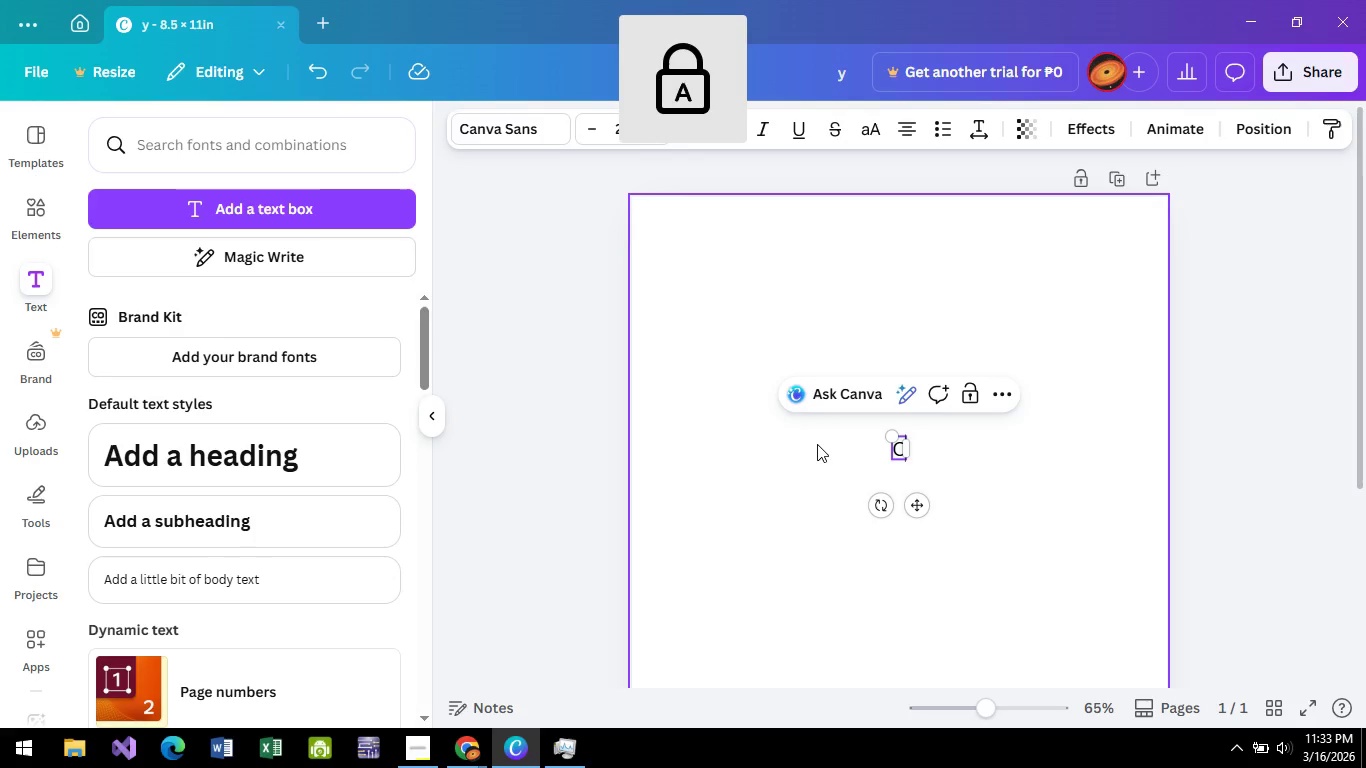 
key(C)
 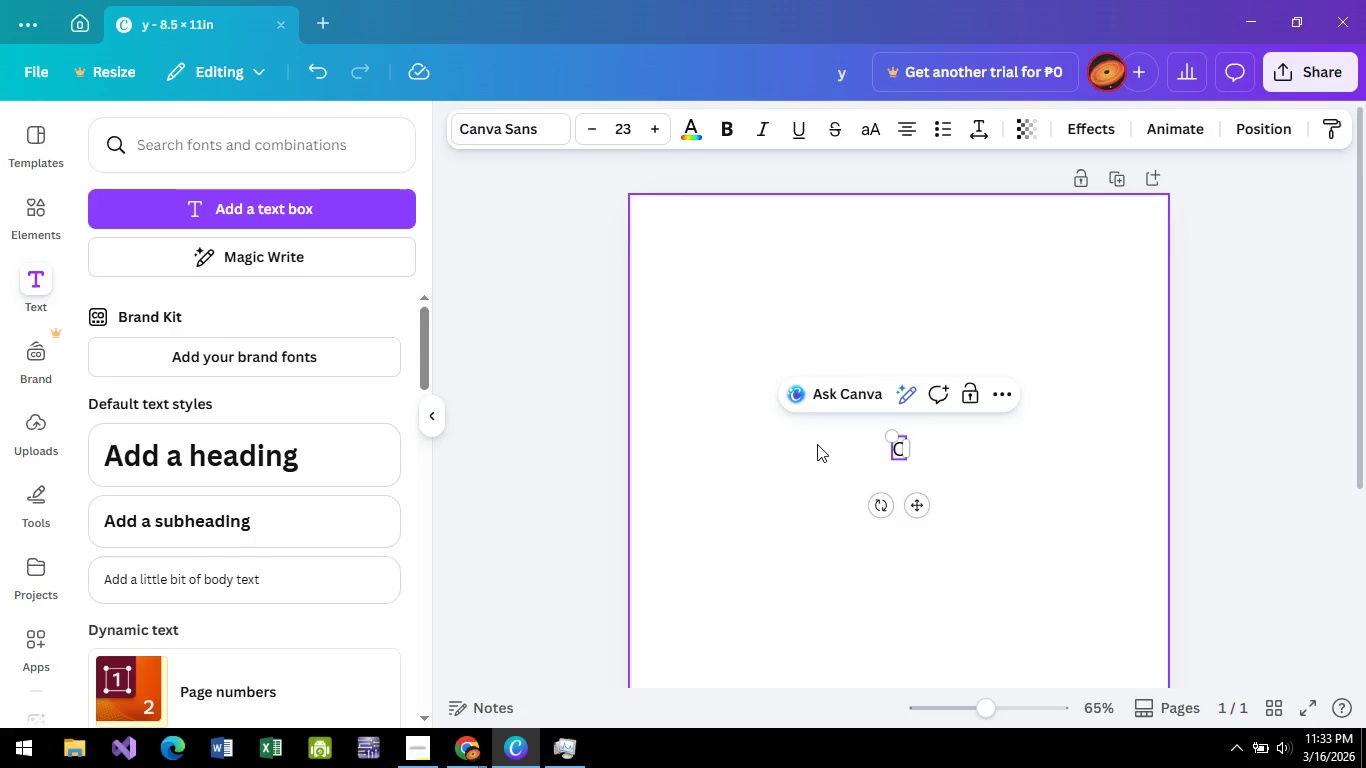 
key(Backspace)
 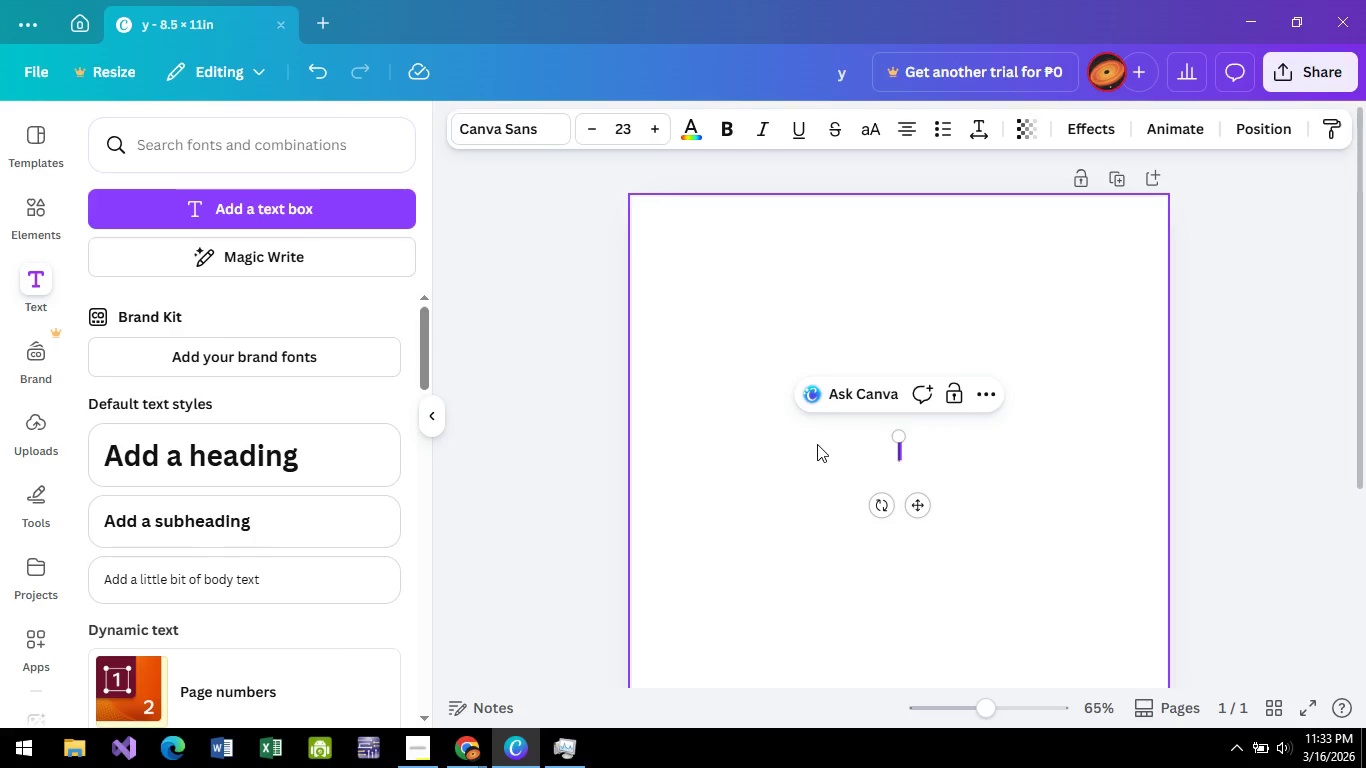 
key(Control+ControlLeft)
 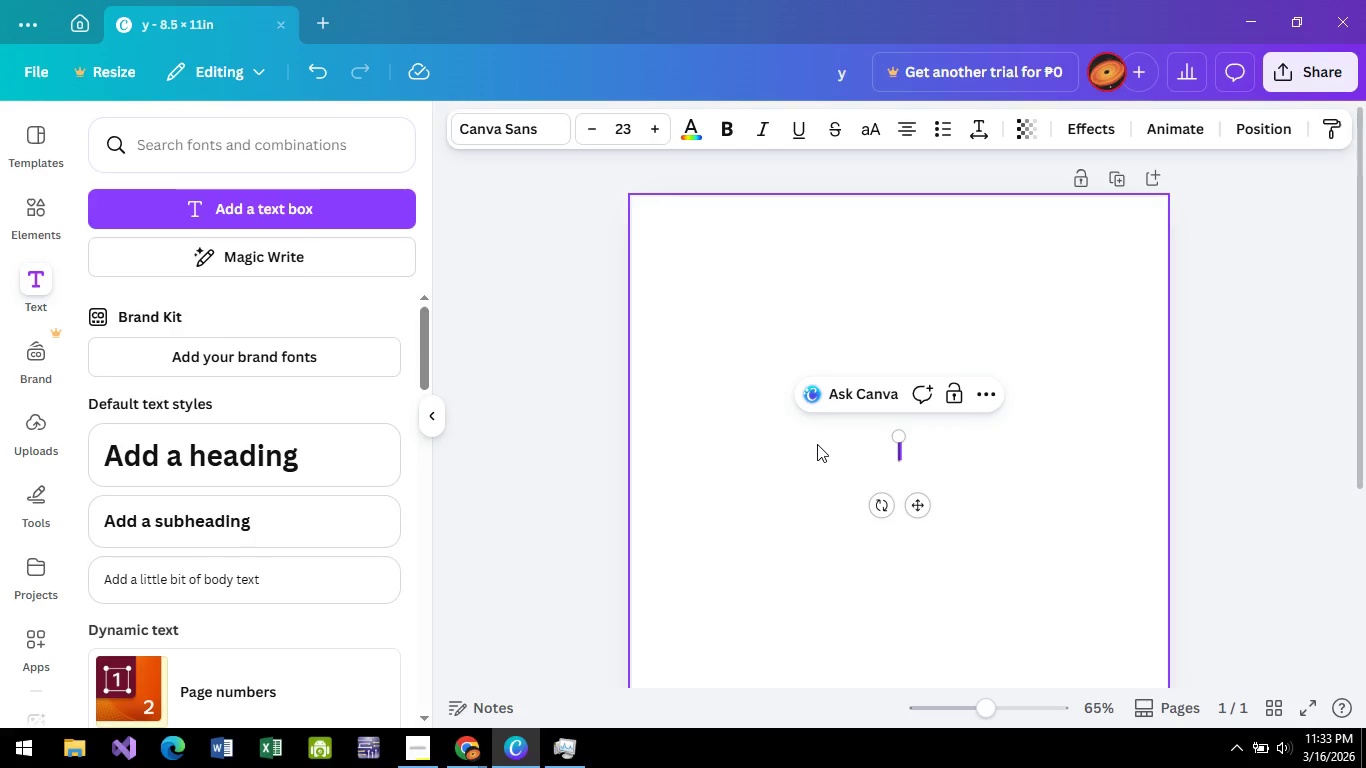 
key(Control+B)
 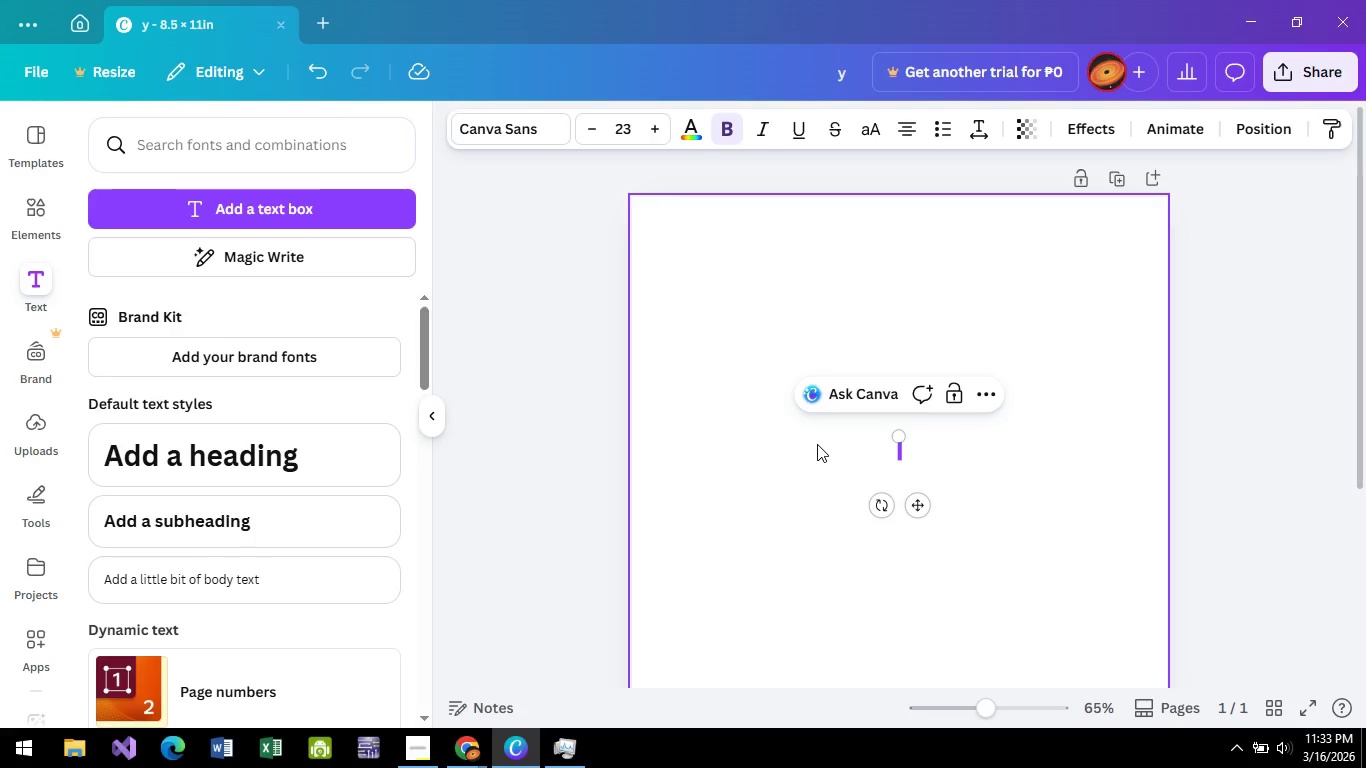 
type(CYBERS)
key(Backspace)
type(SECURITY)
 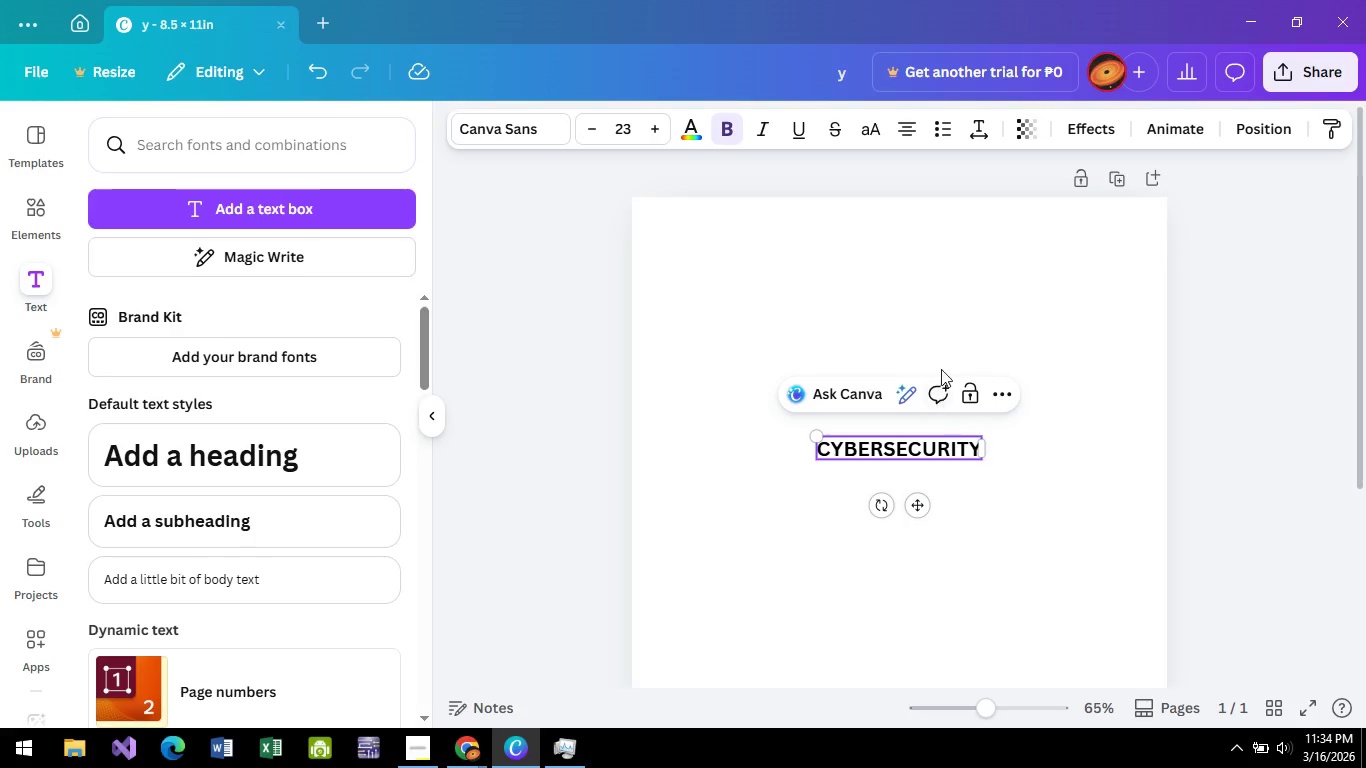 
left_click([938, 231])
 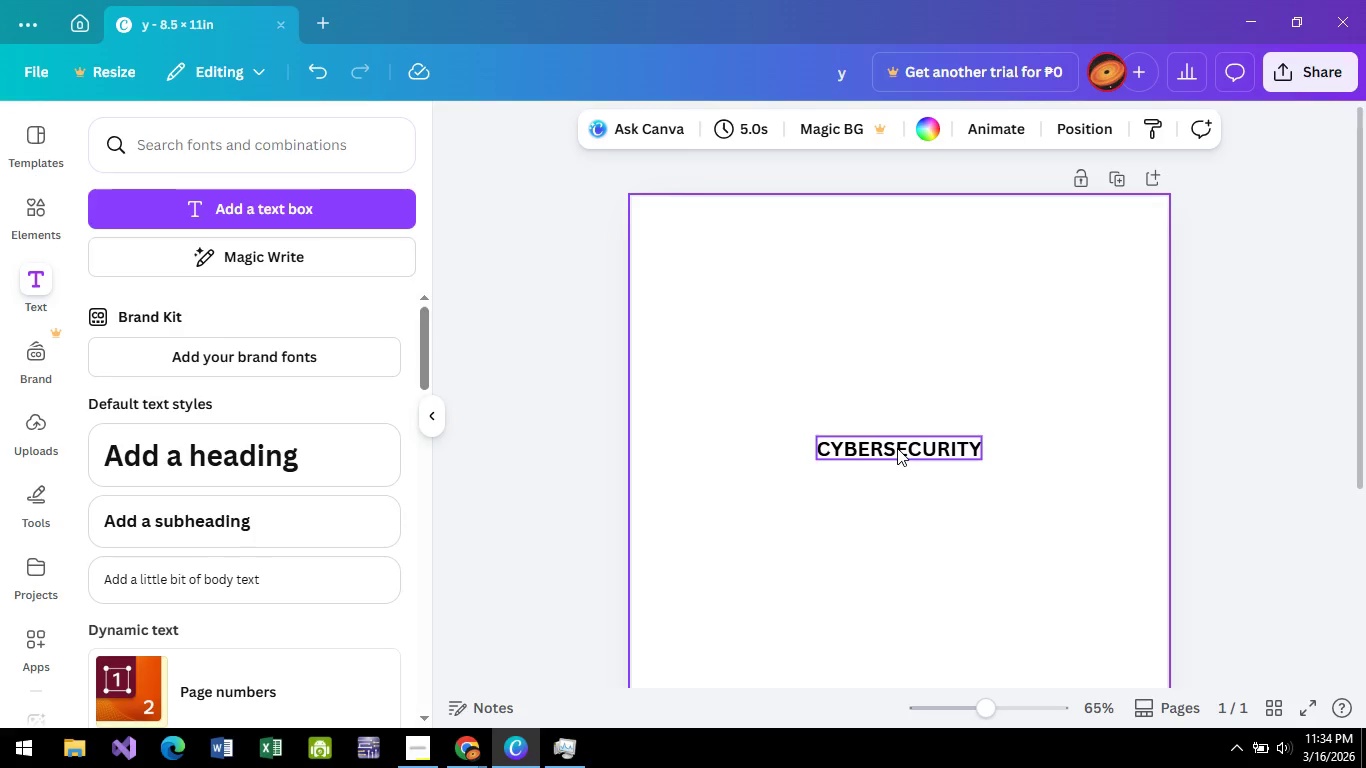 
left_click([897, 448])
 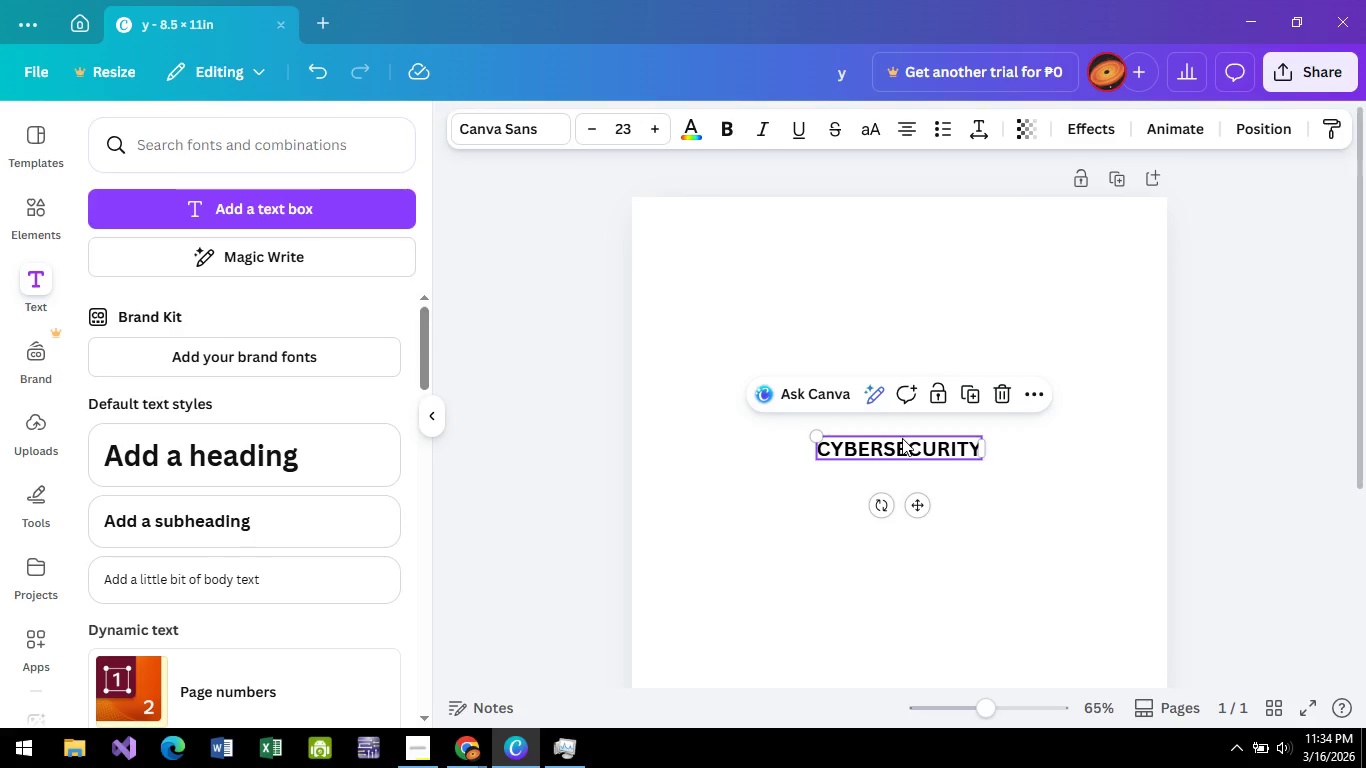 
left_click_drag(start_coordinate=[902, 438], to_coordinate=[896, 270])
 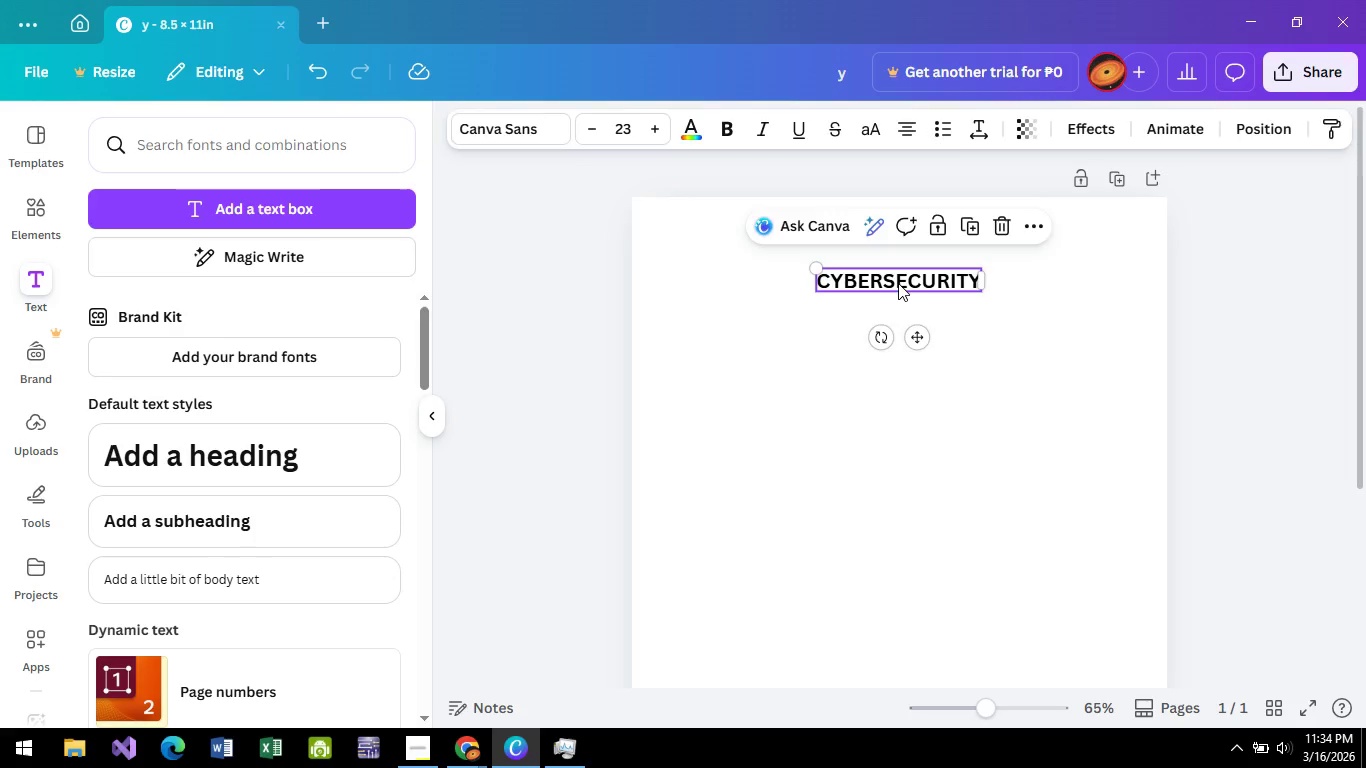 
hold_key(key=ControlLeft, duration=1.11)
double_click([899, 283])
 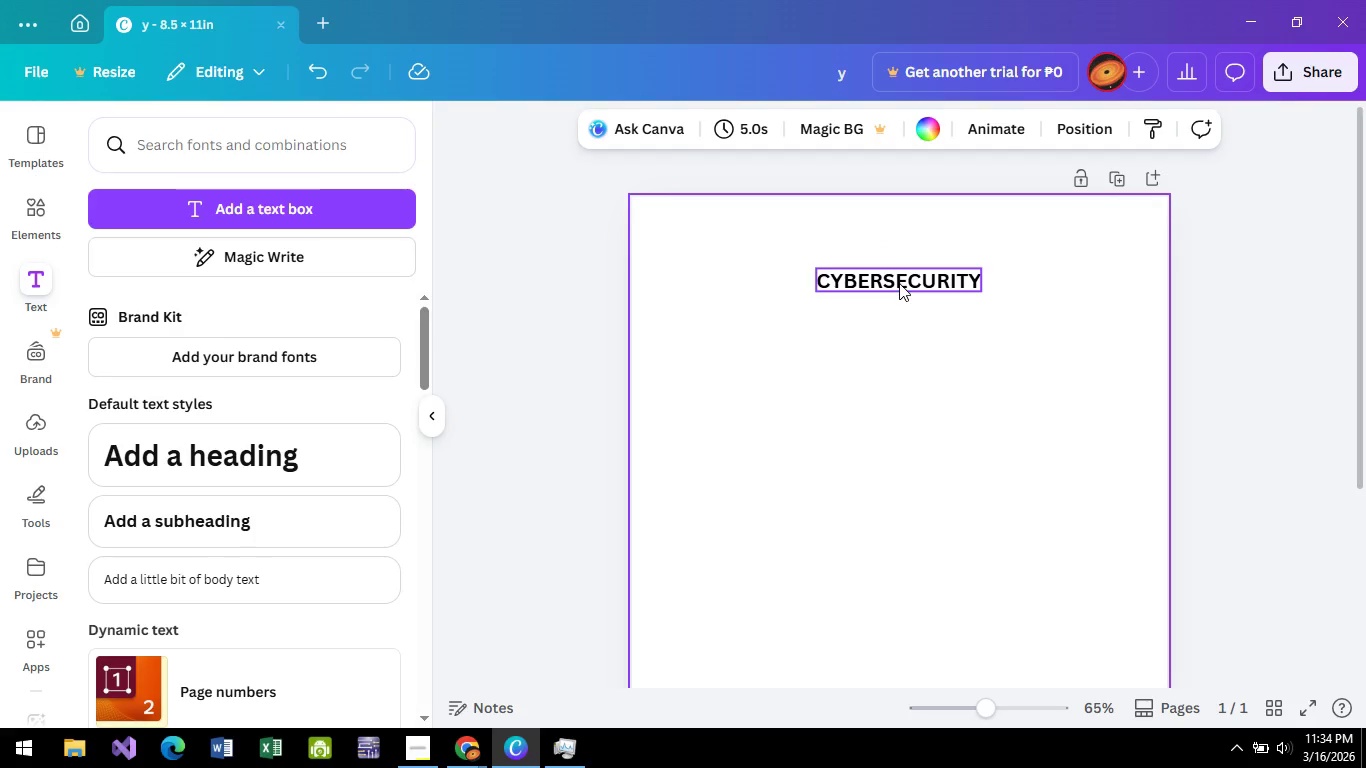 
triple_click([899, 283])
 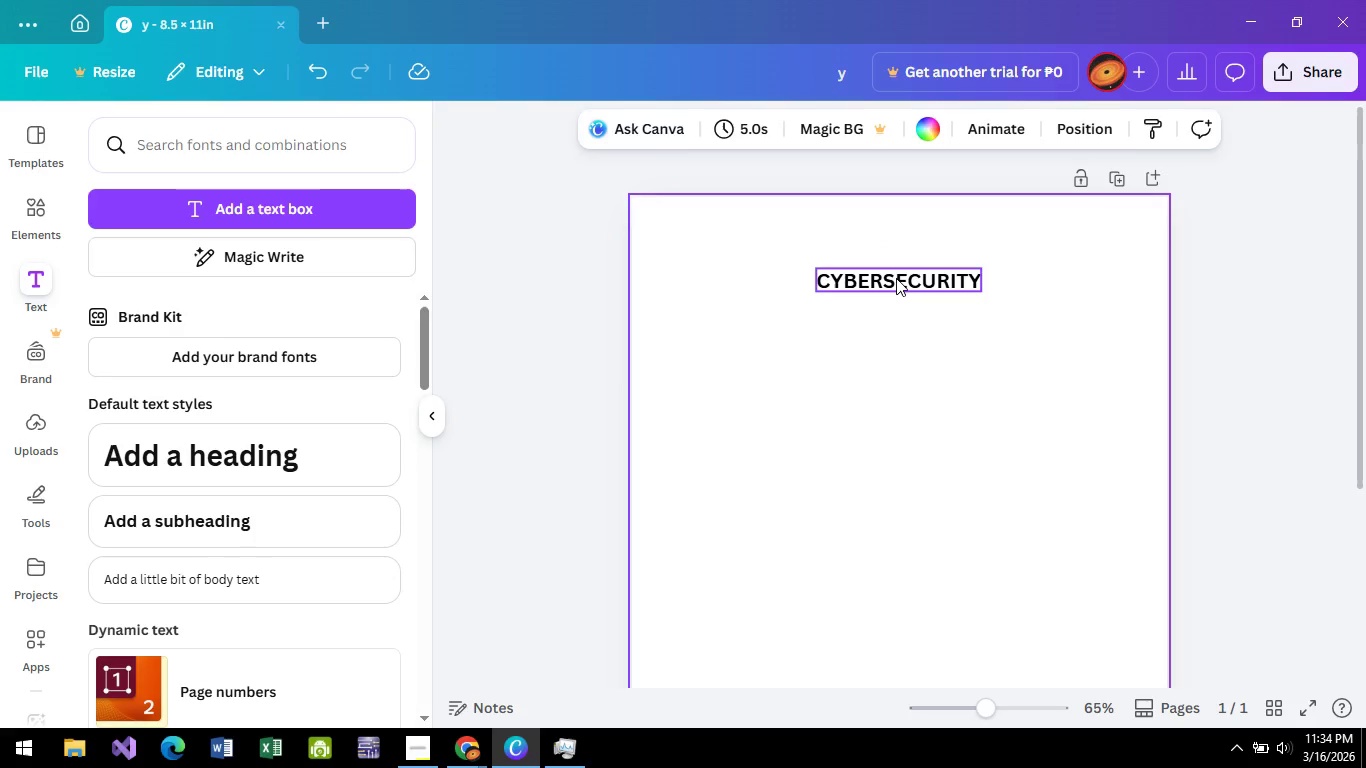 
left_click([896, 278])
 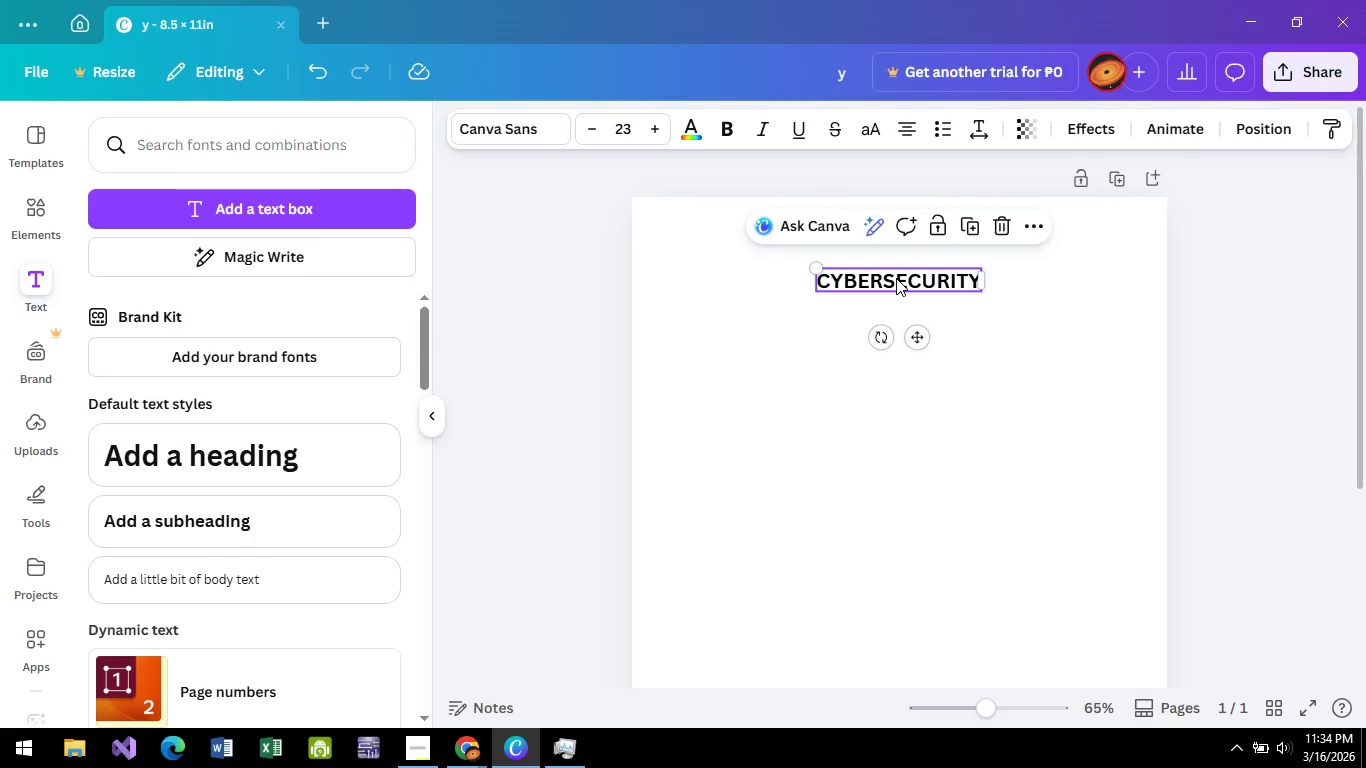 
double_click([896, 278])
 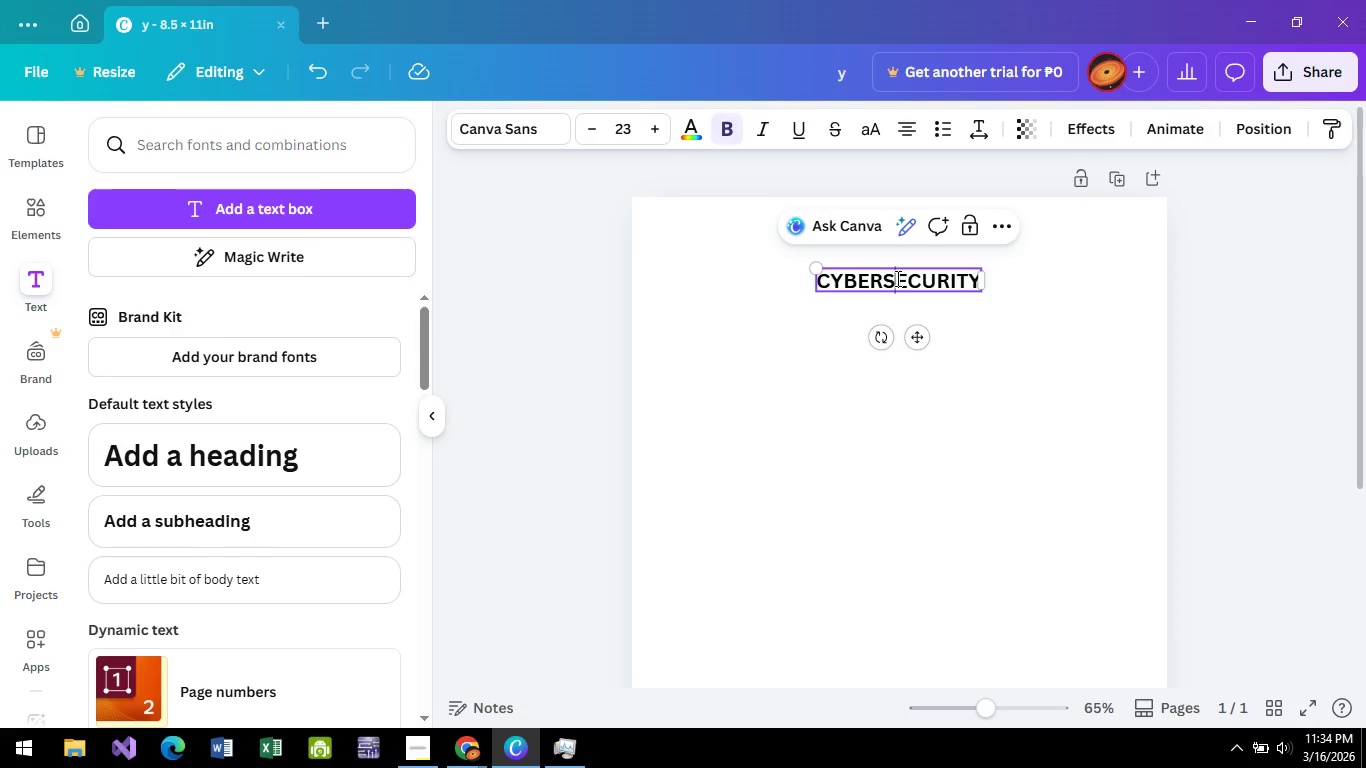 
triple_click([896, 278])
 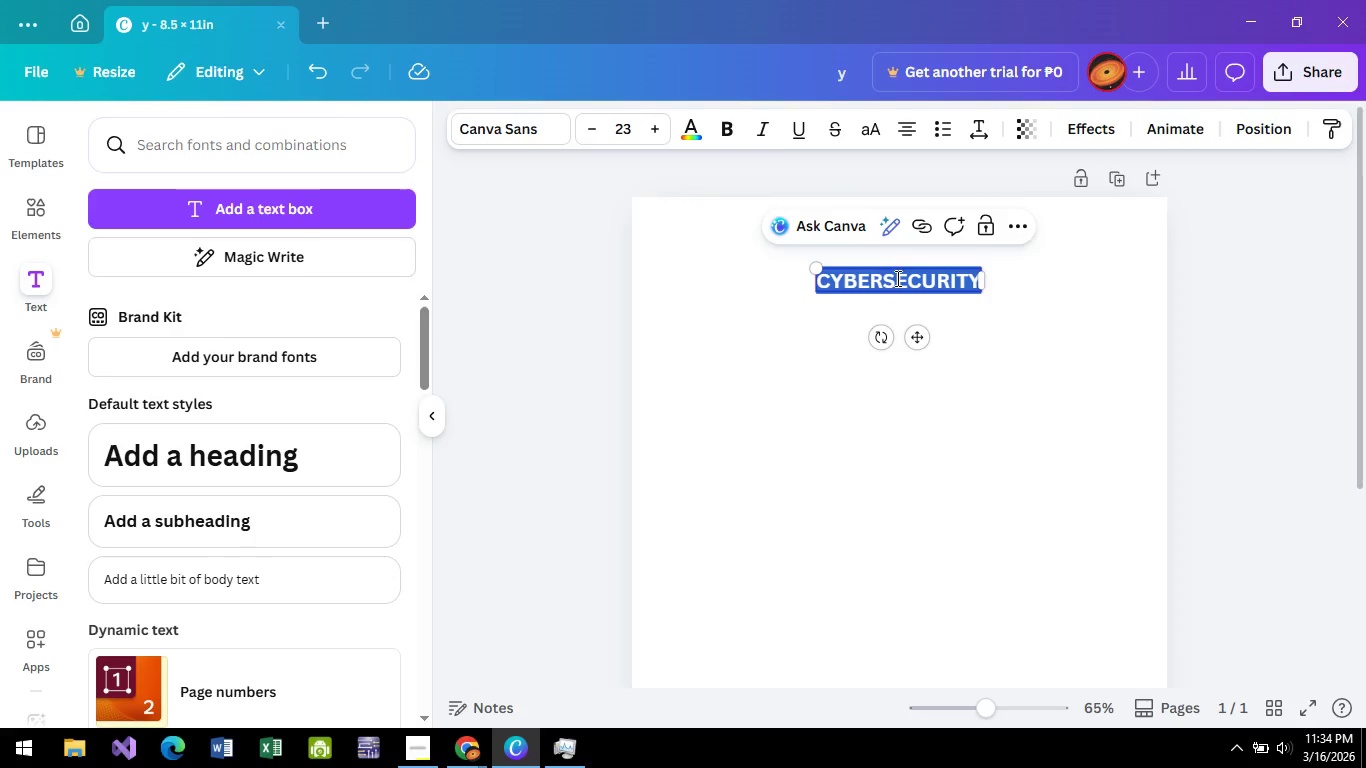 
key(Control+ControlLeft)
 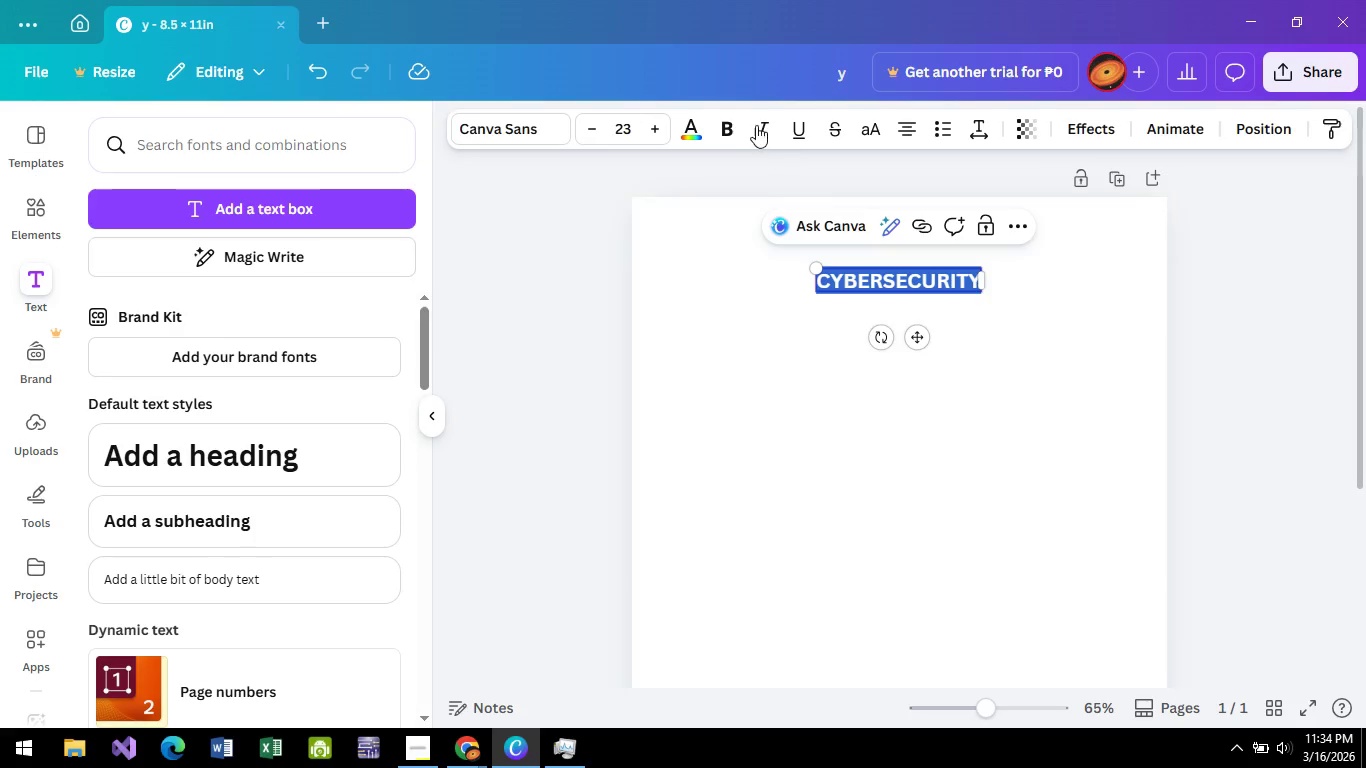 
key(Control+ControlLeft)
 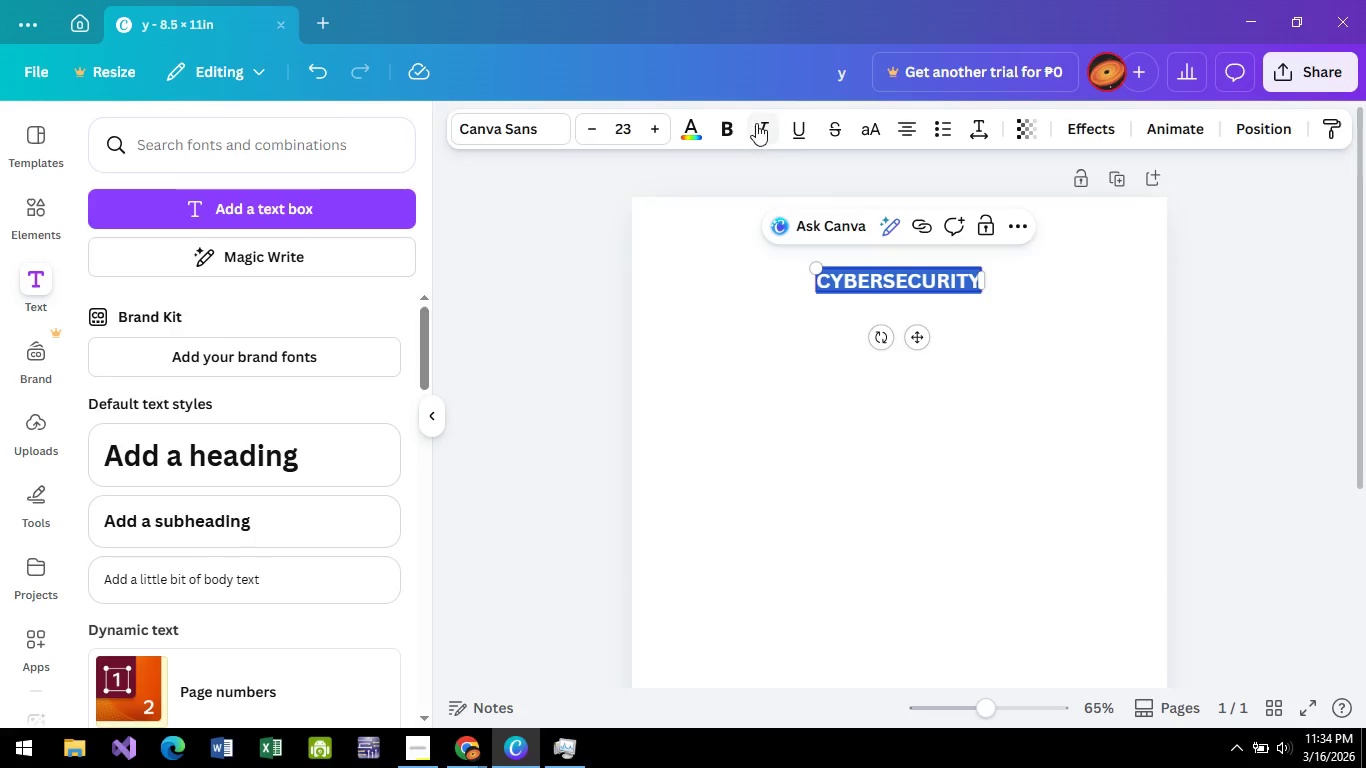 
key(Control+ControlLeft)
 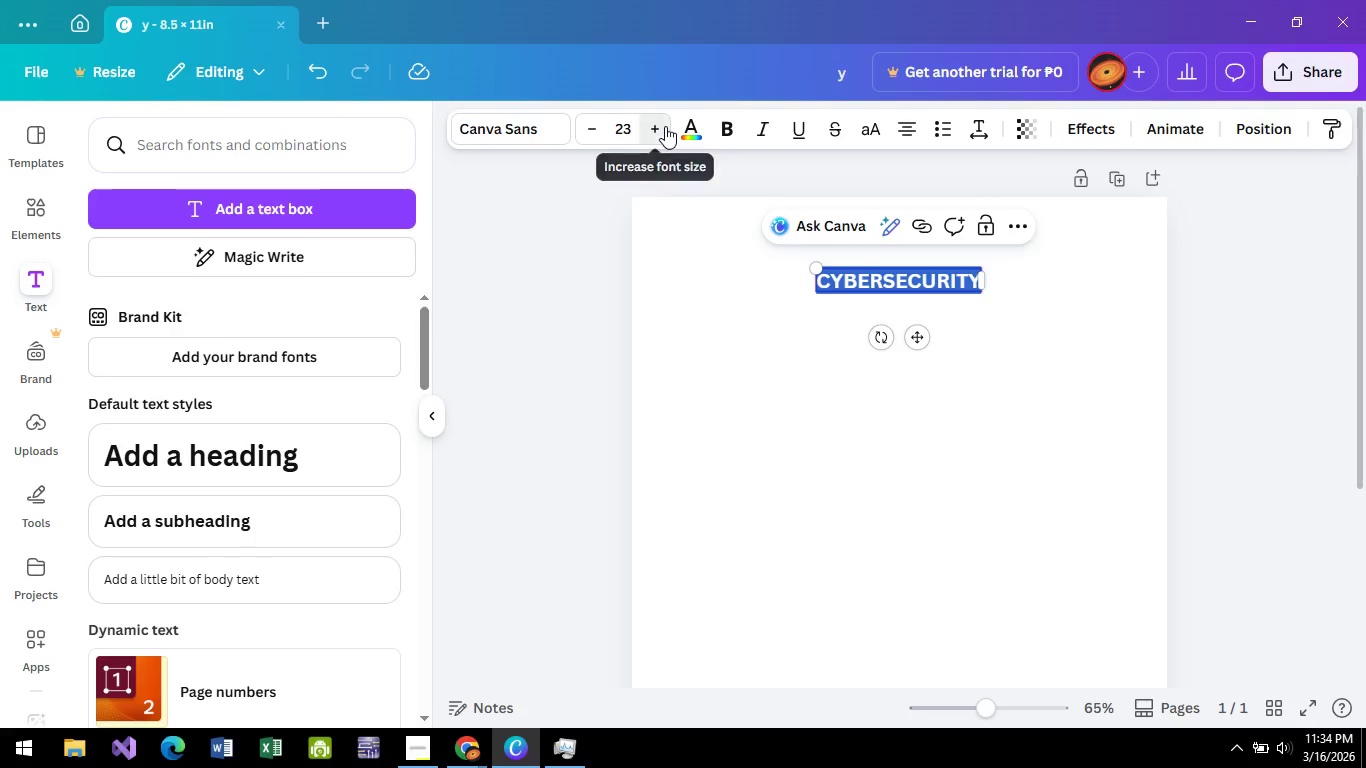 
double_click([665, 126])
 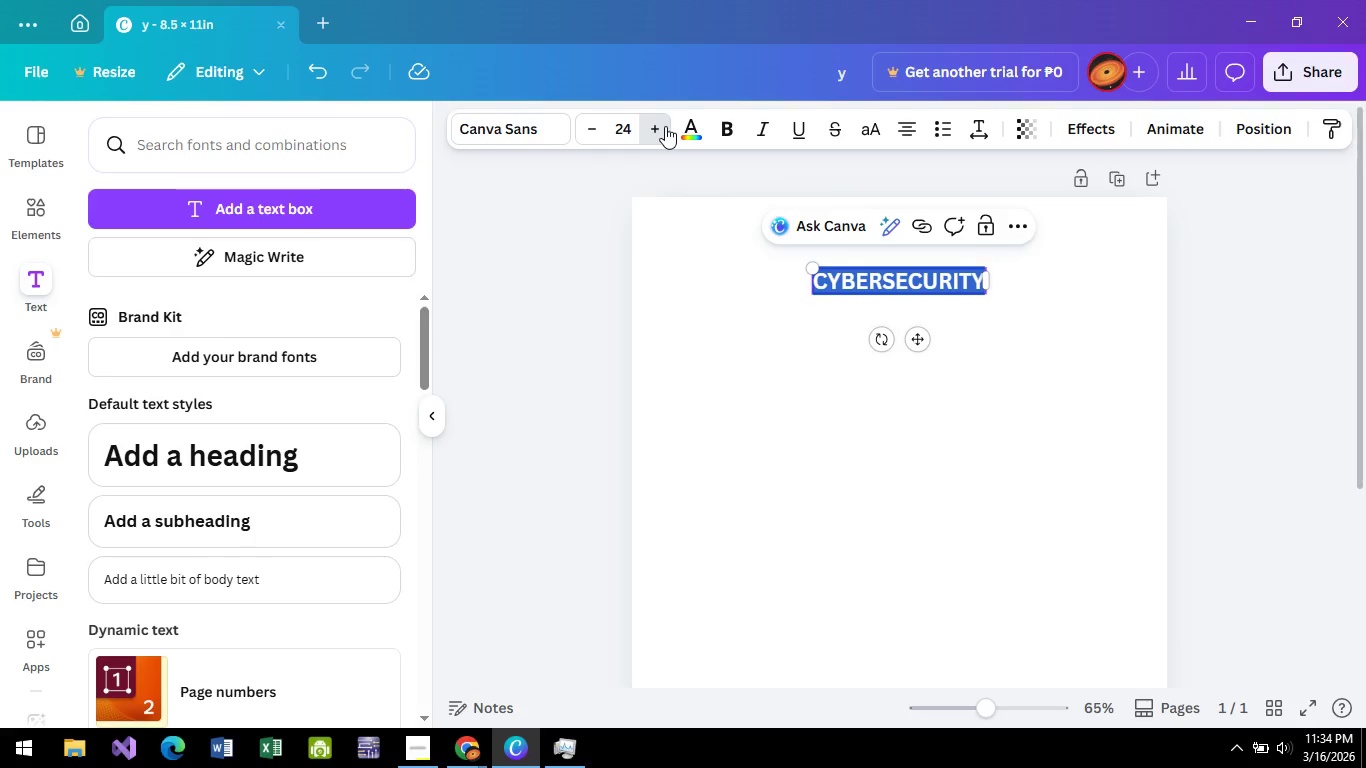 
triple_click([665, 126])
 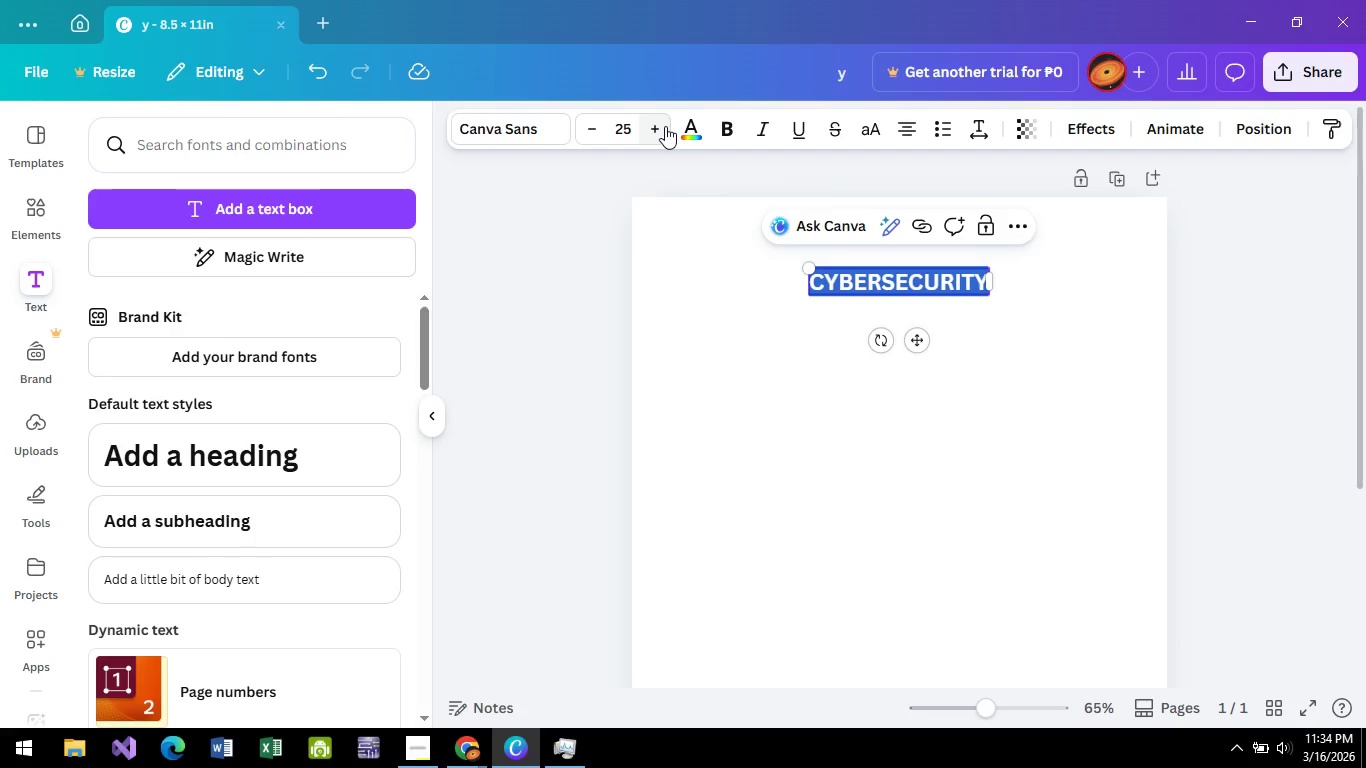 
triple_click([665, 126])
 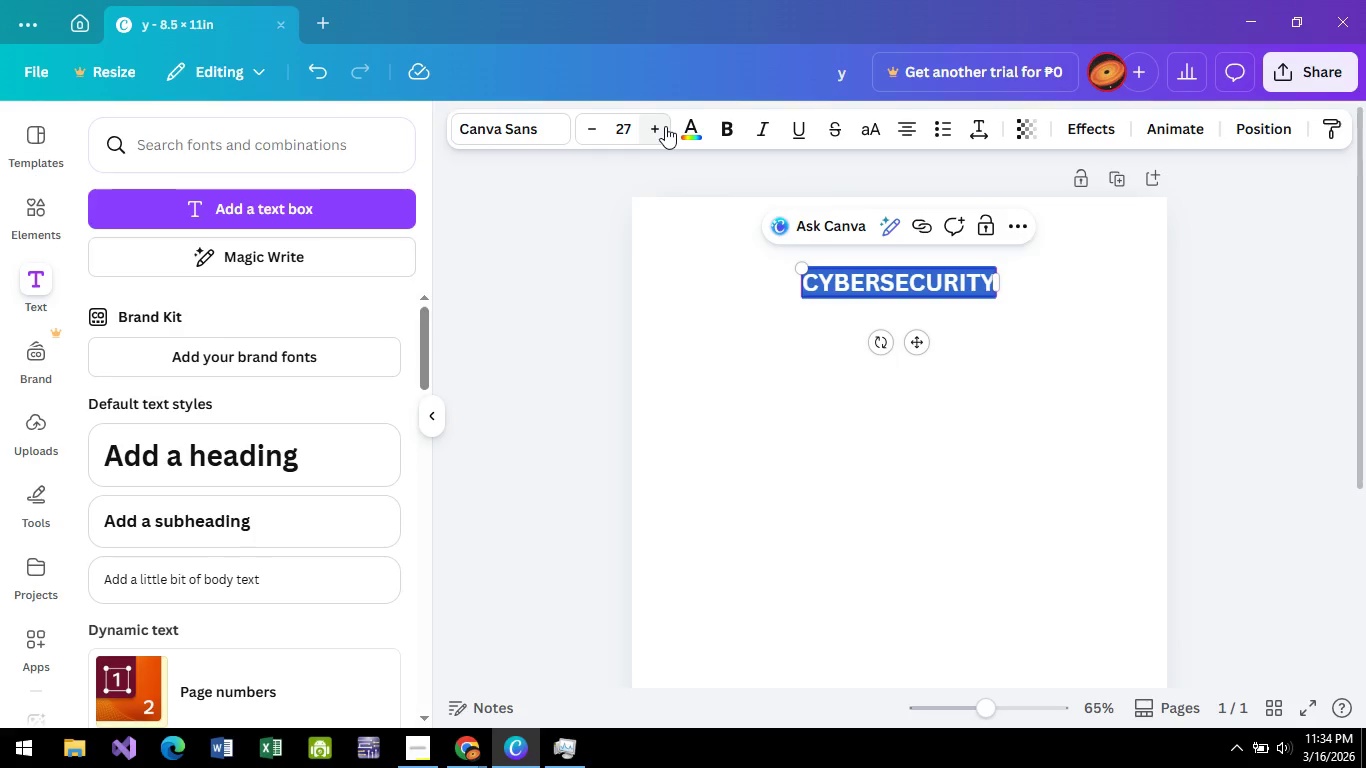 
triple_click([665, 126])
 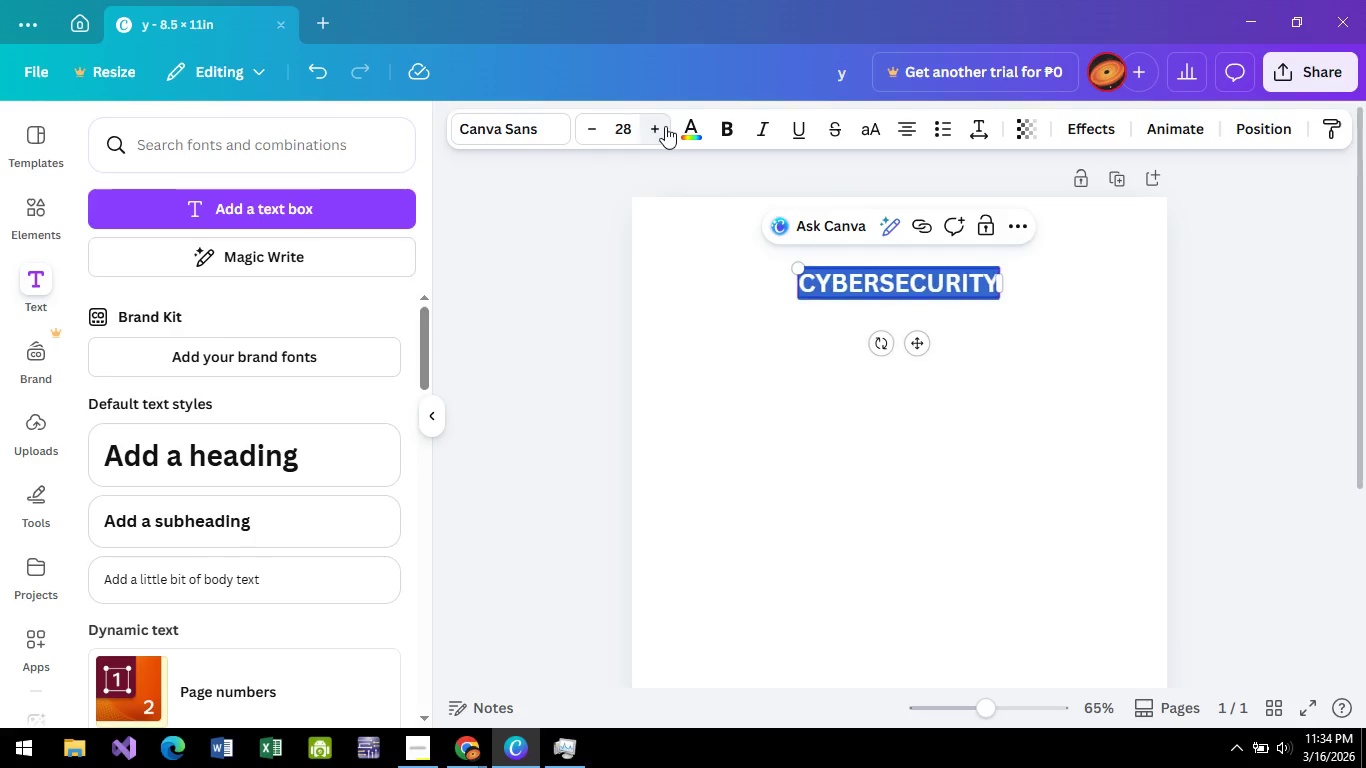 
triple_click([665, 126])
 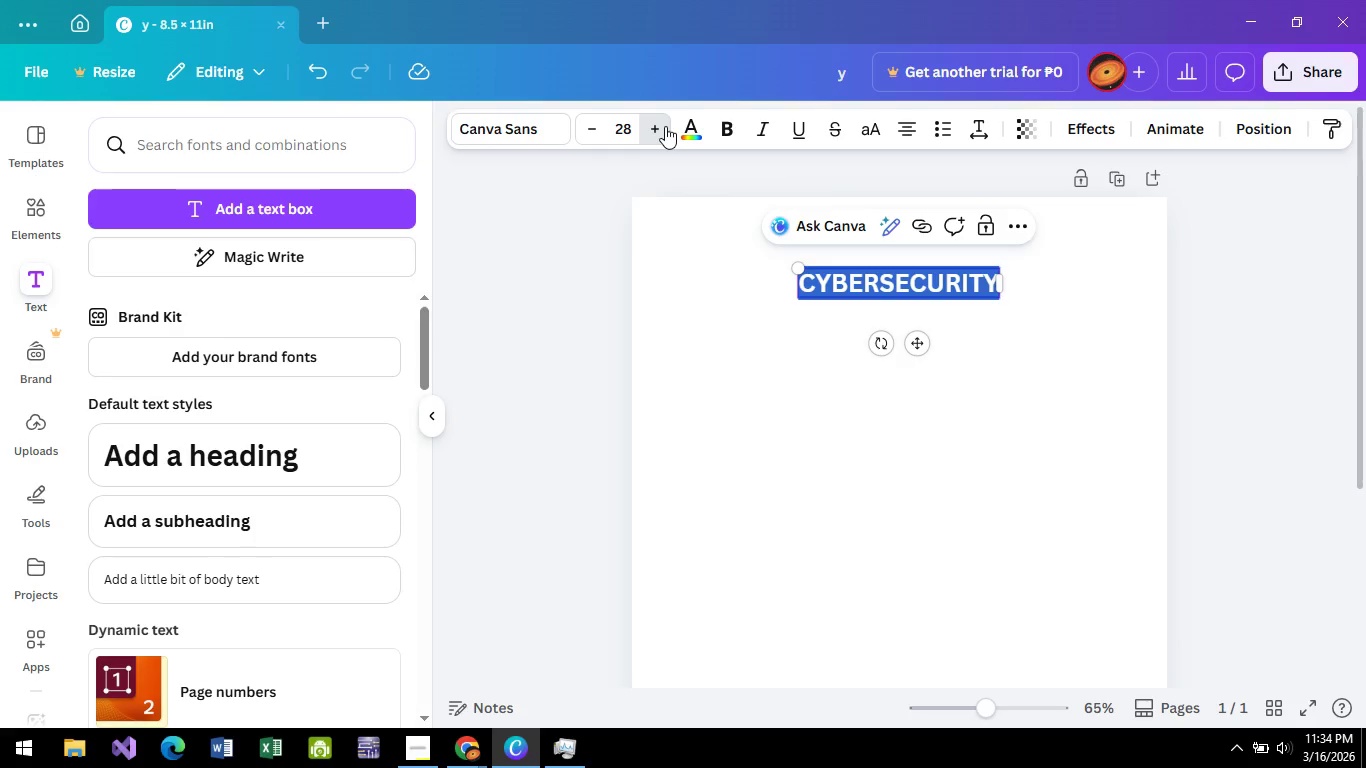 
triple_click([665, 126])
 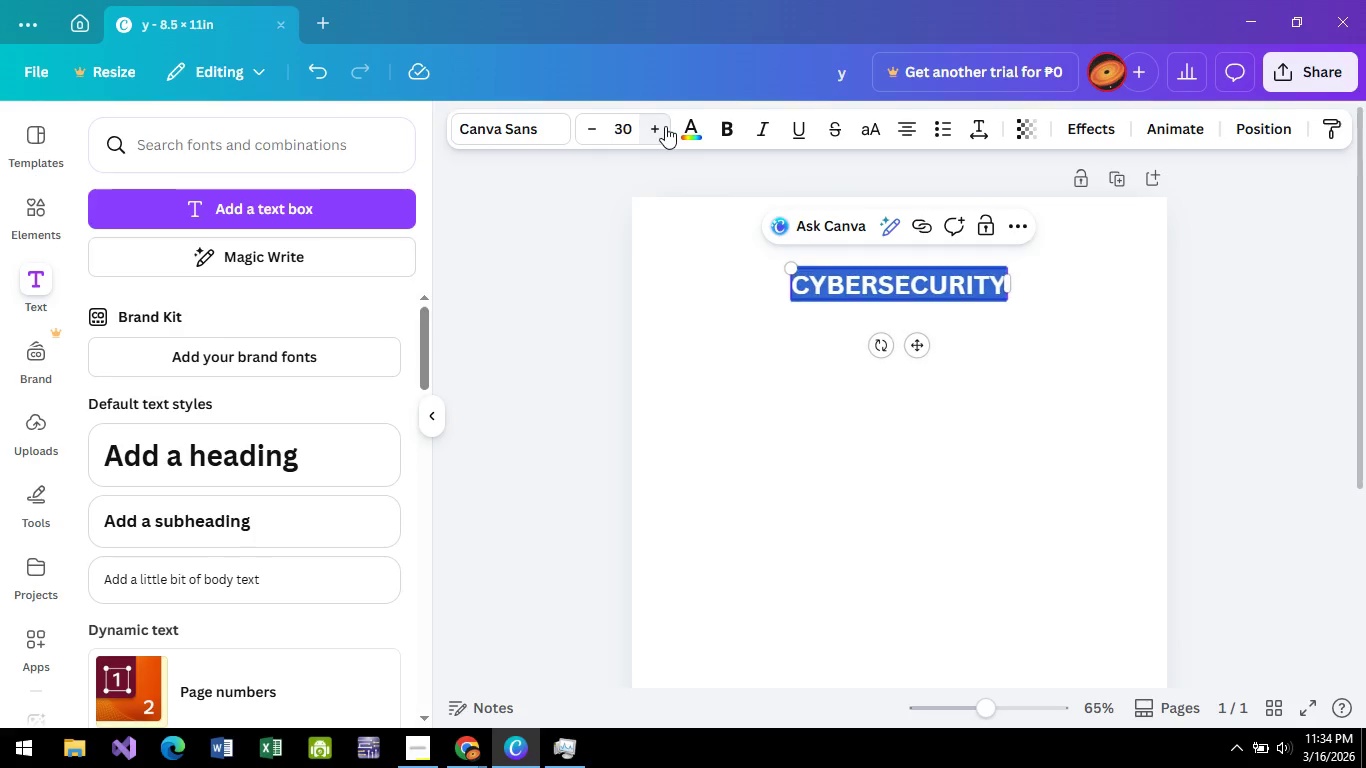 
triple_click([665, 126])
 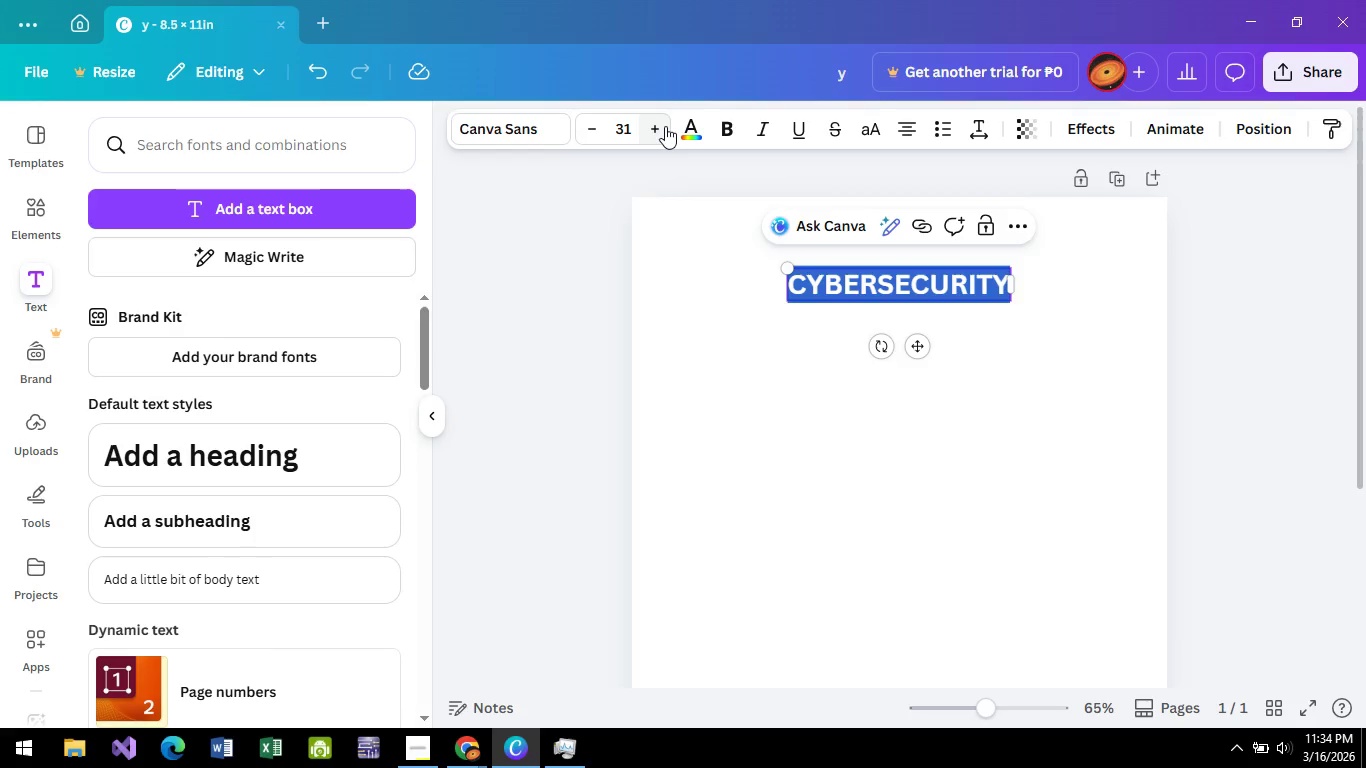 
double_click([665, 126])
 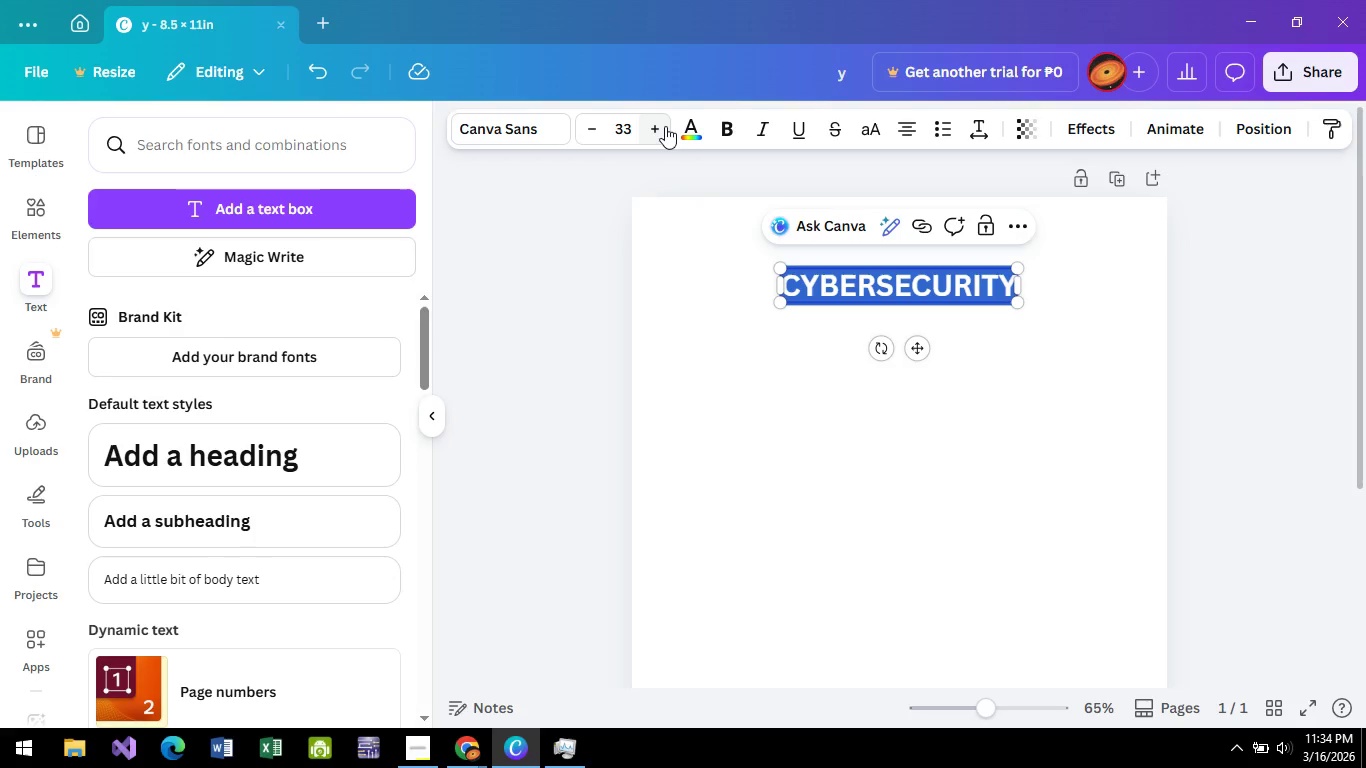 
wait(8.54)
 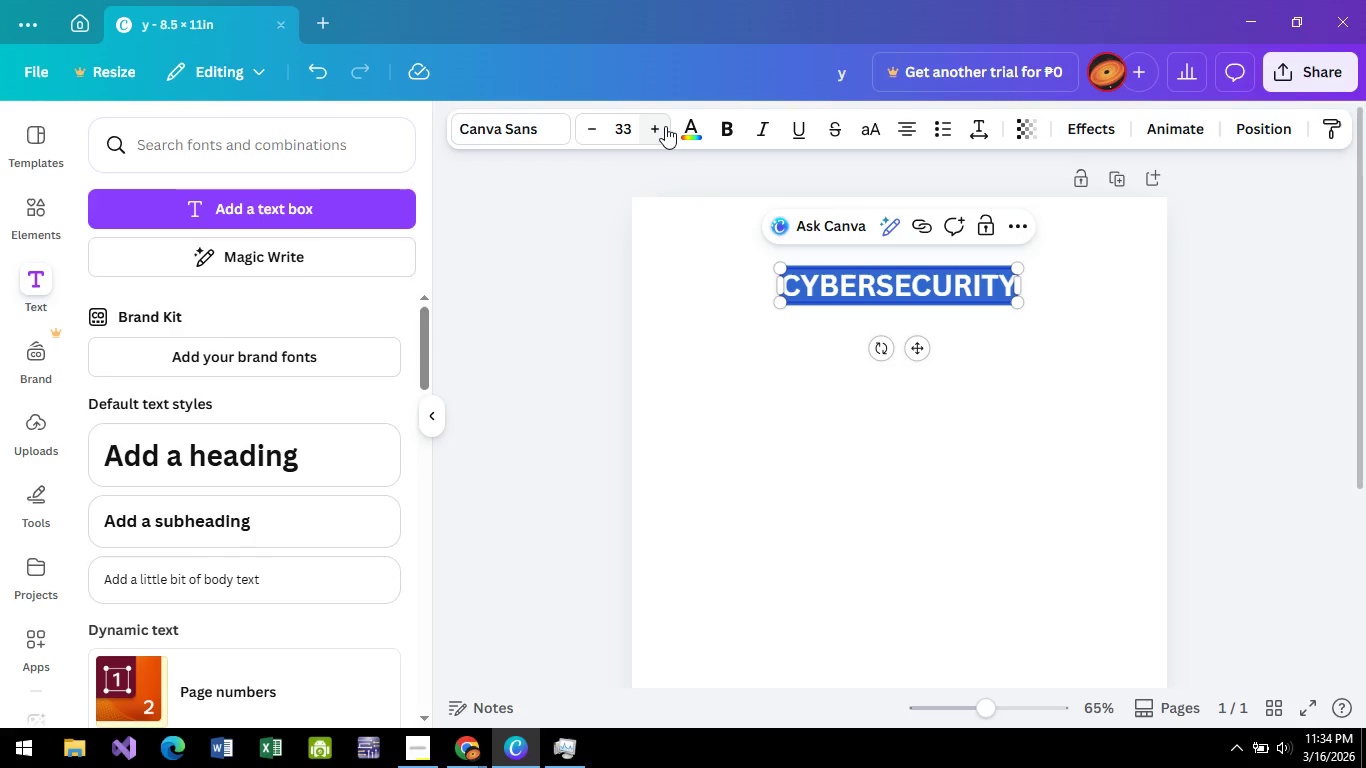 
mouse_move([498, 130])
 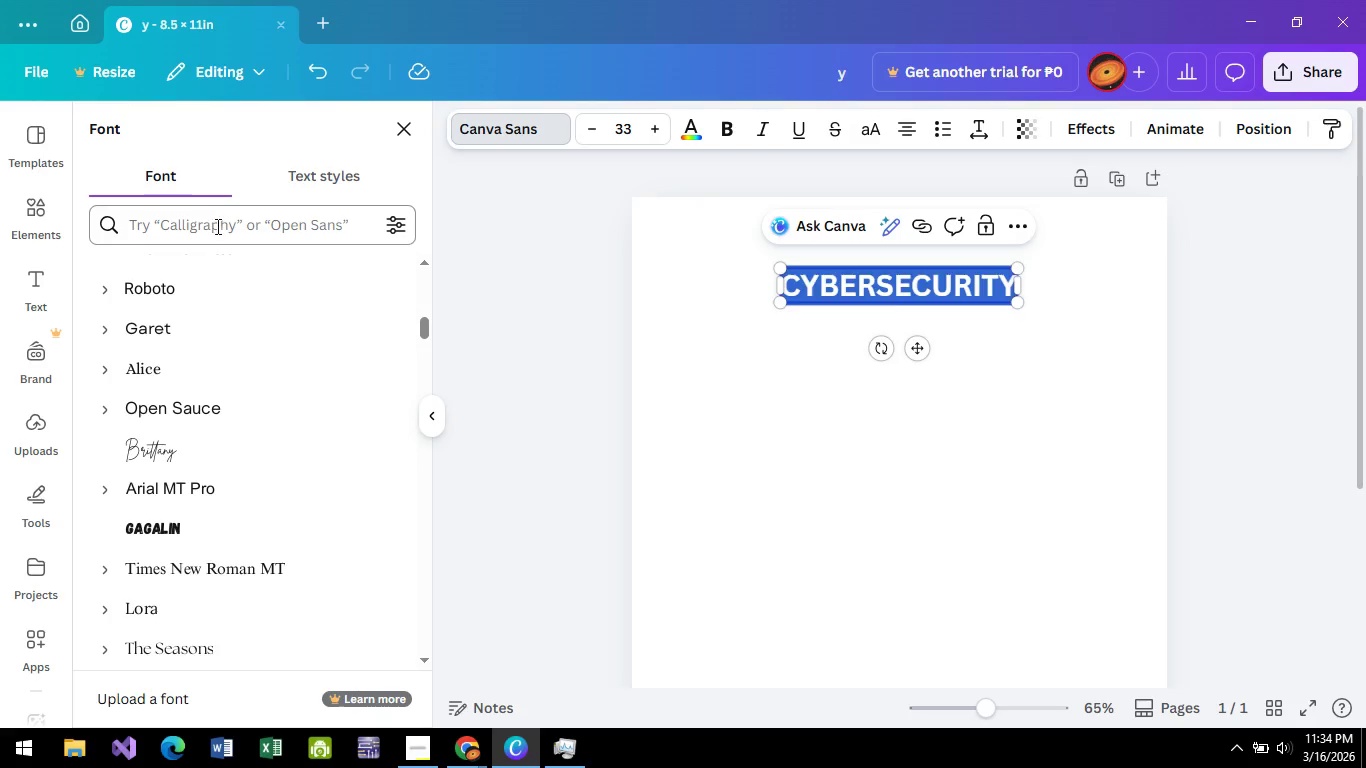 
left_click([216, 227])
 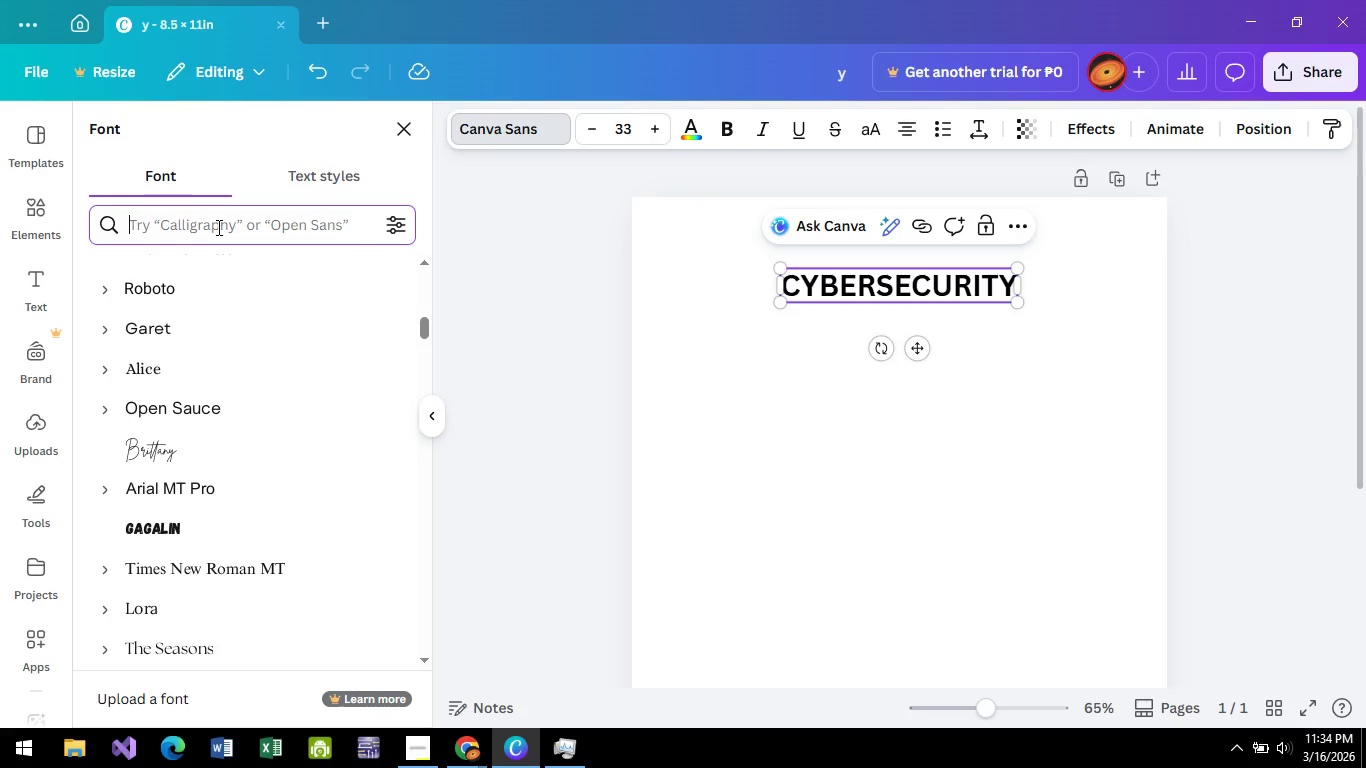 
type(MONSE)
 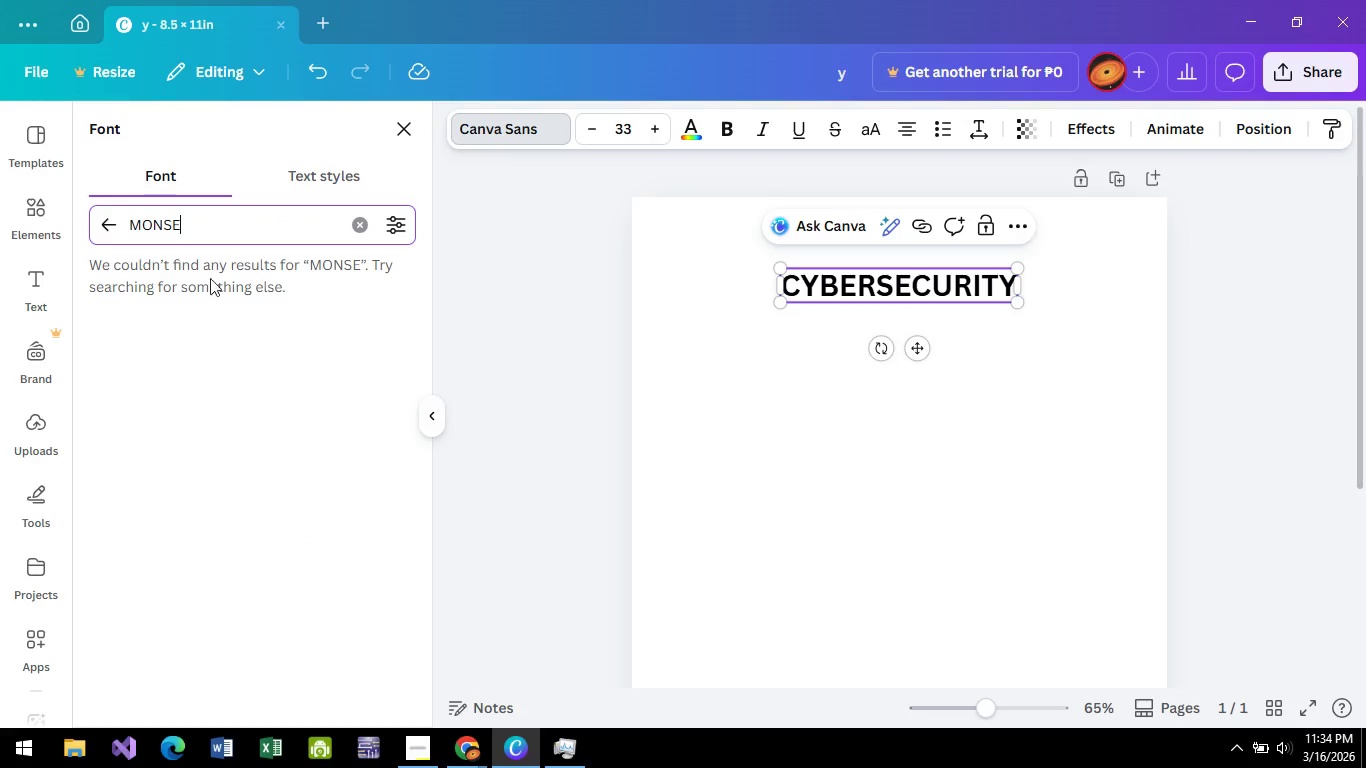 
key(Backspace)
 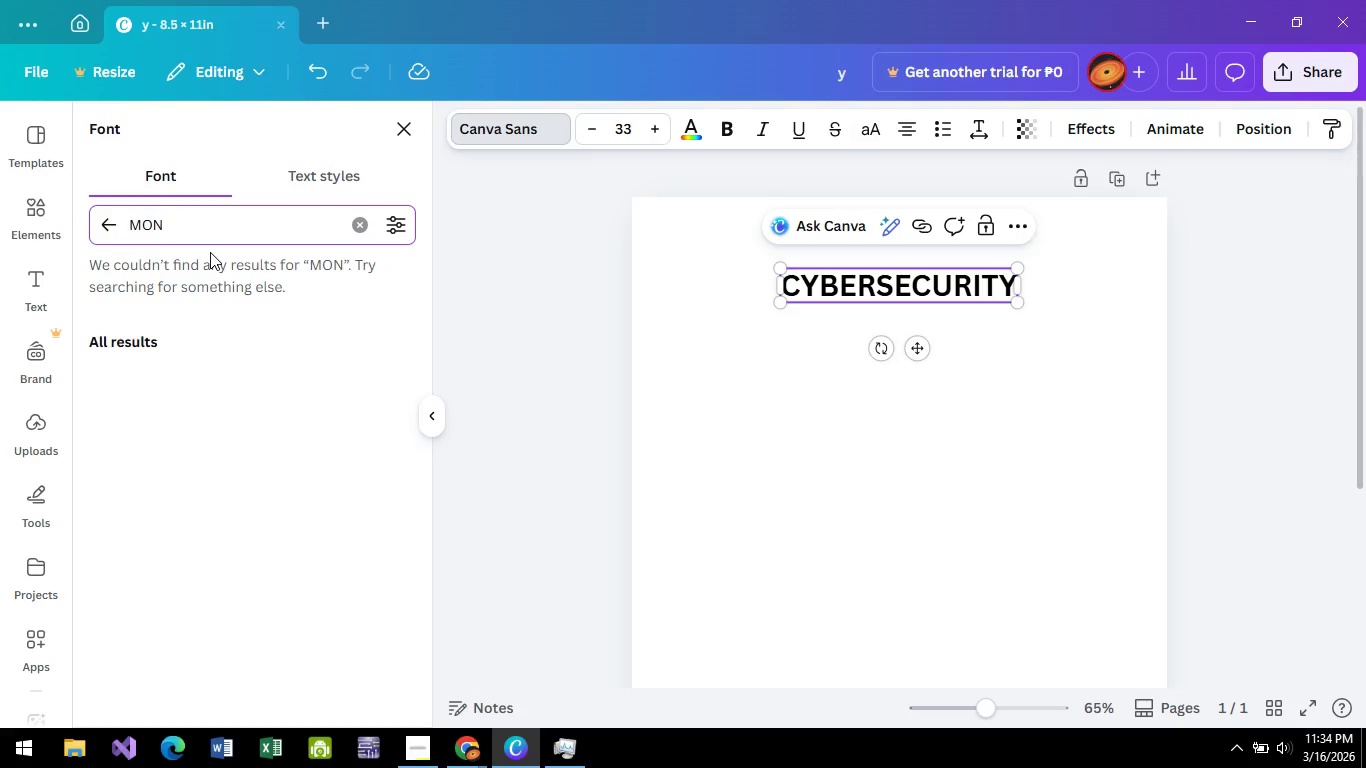 
key(Backspace)
 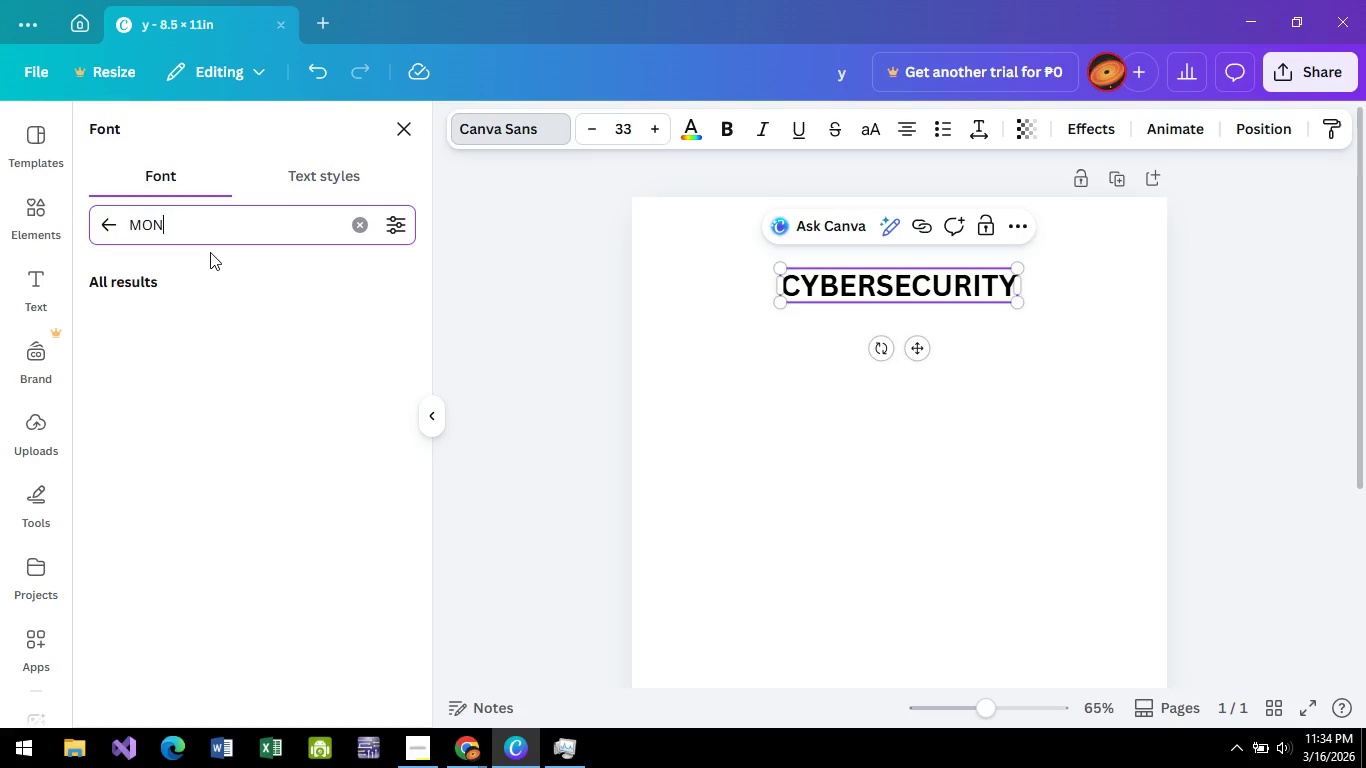 
key(T)
 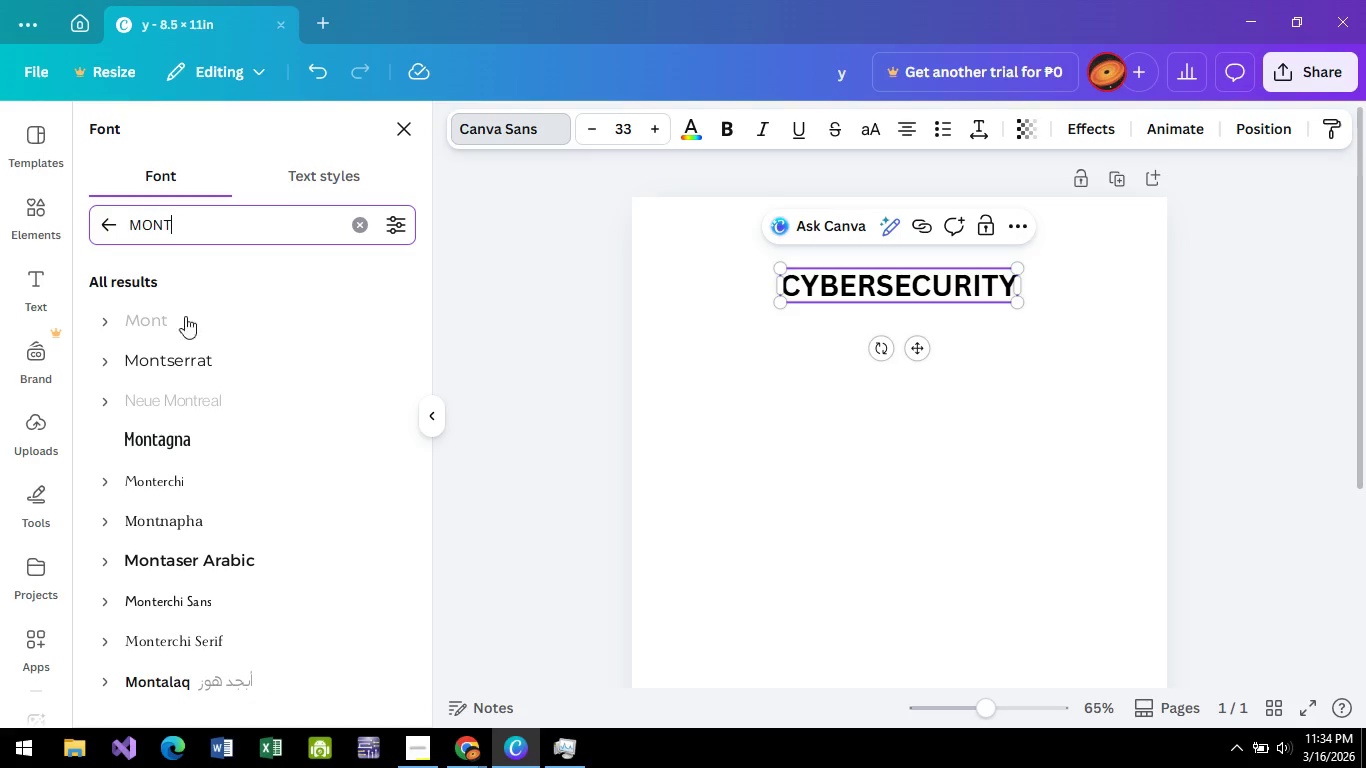 
left_click([205, 355])
 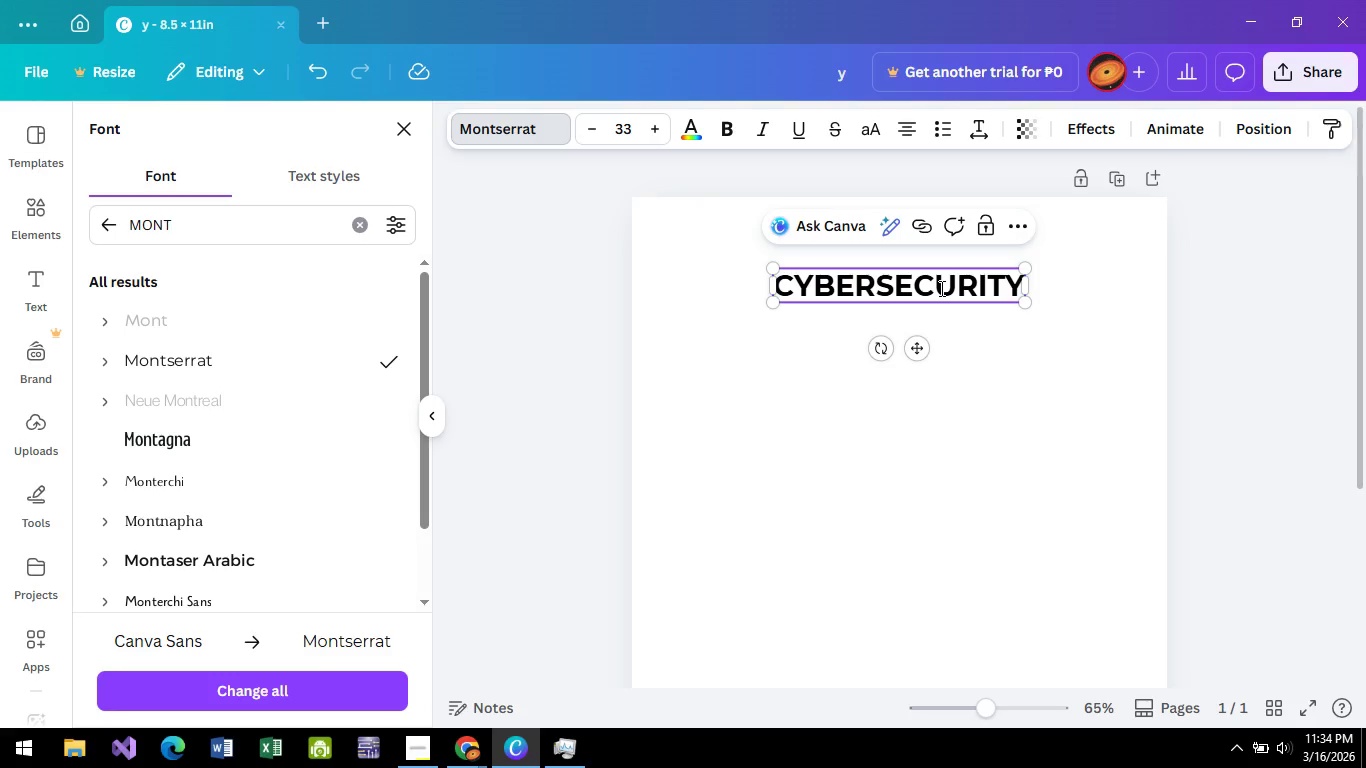 
double_click([940, 288])
 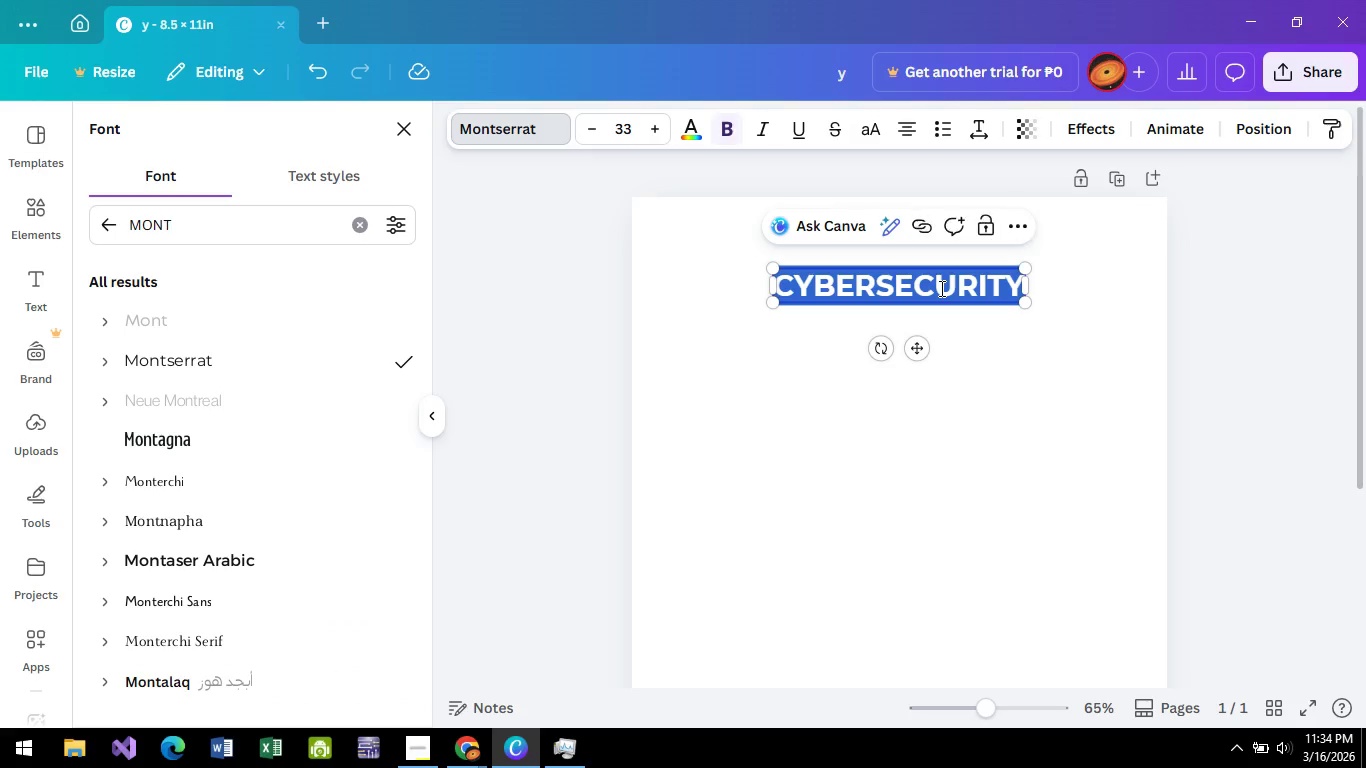 
hold_key(key=ControlLeft, duration=0.41)
 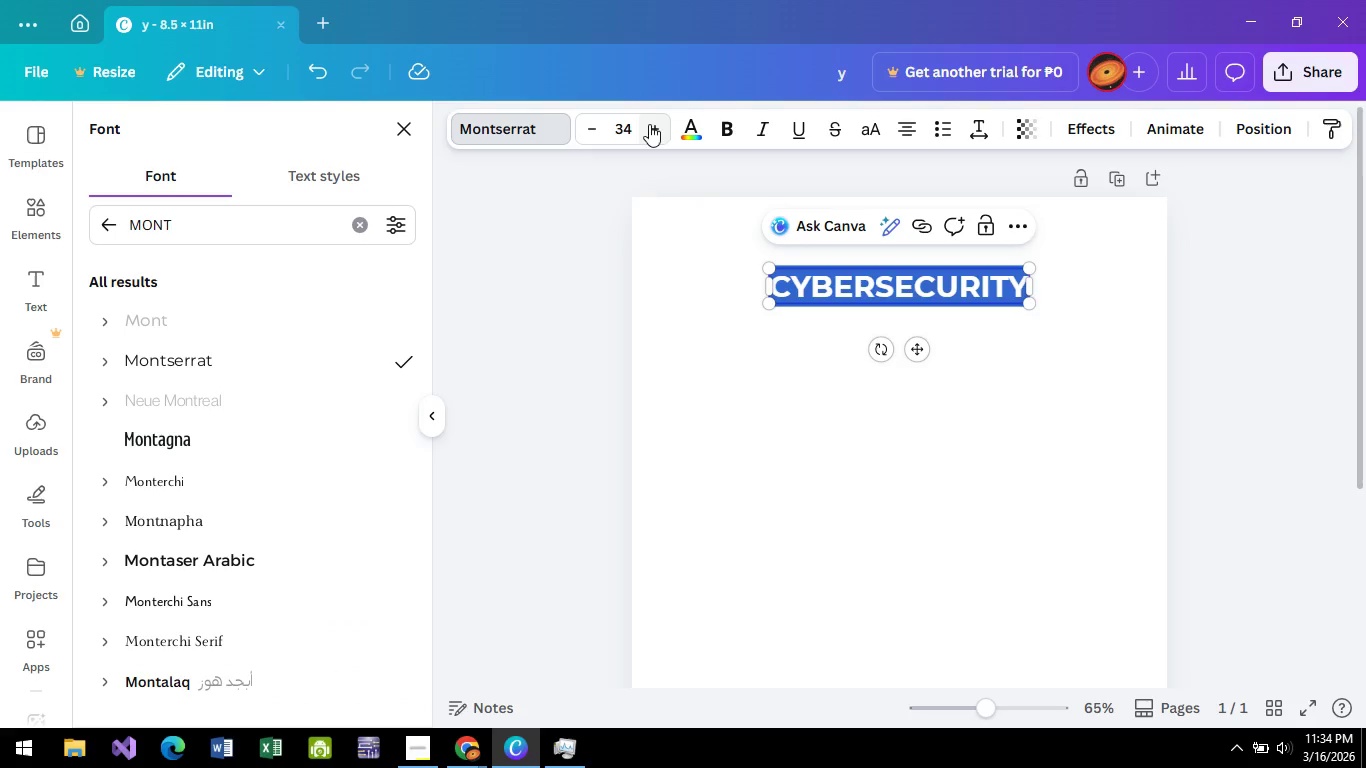 
left_click([997, 343])
 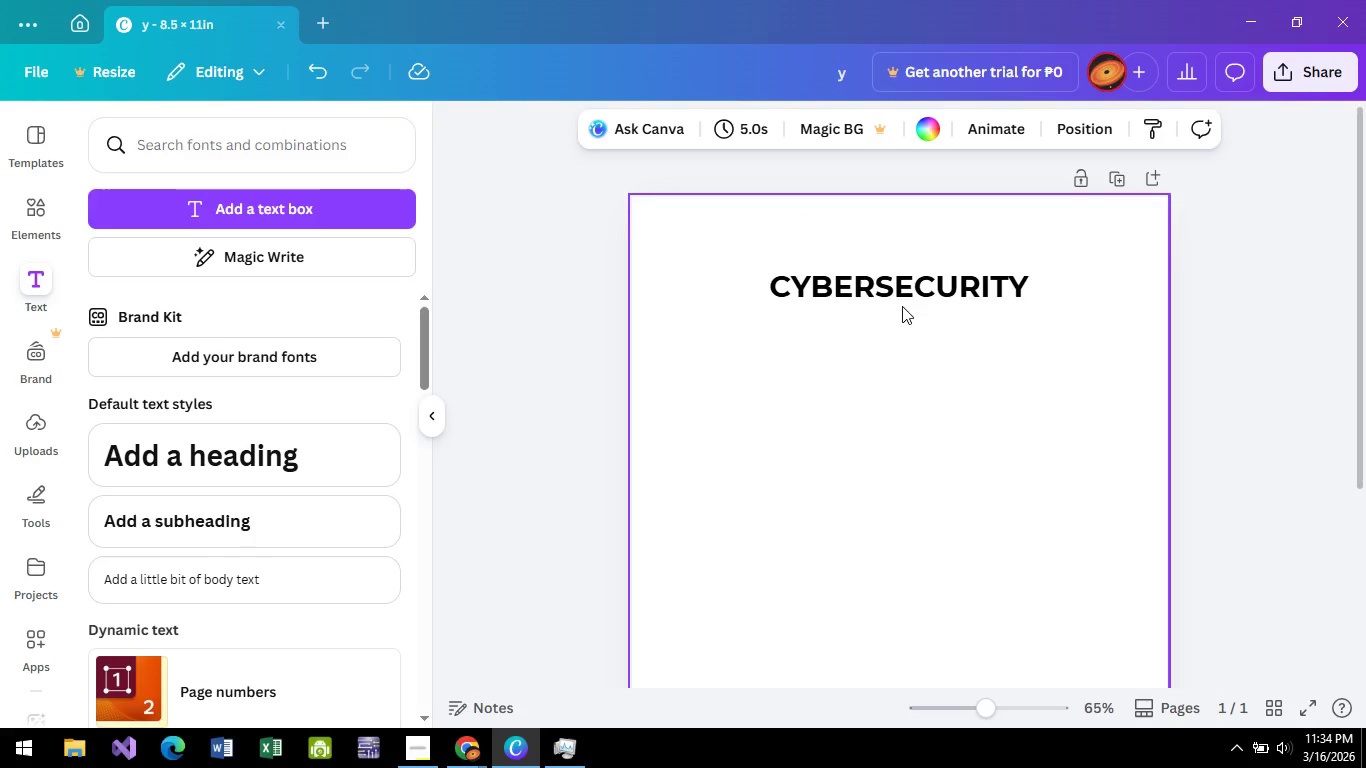 
left_click([905, 285])
 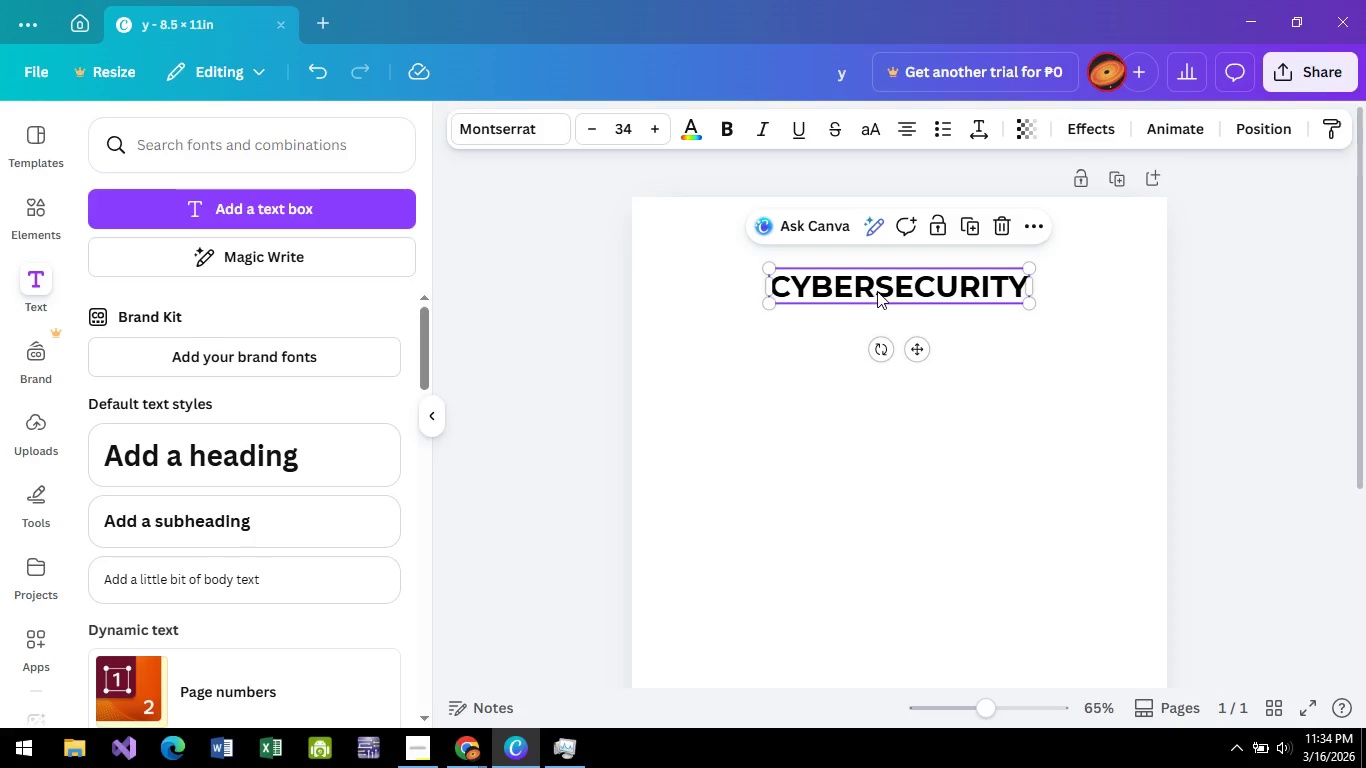 
left_click_drag(start_coordinate=[875, 291], to_coordinate=[881, 393])
 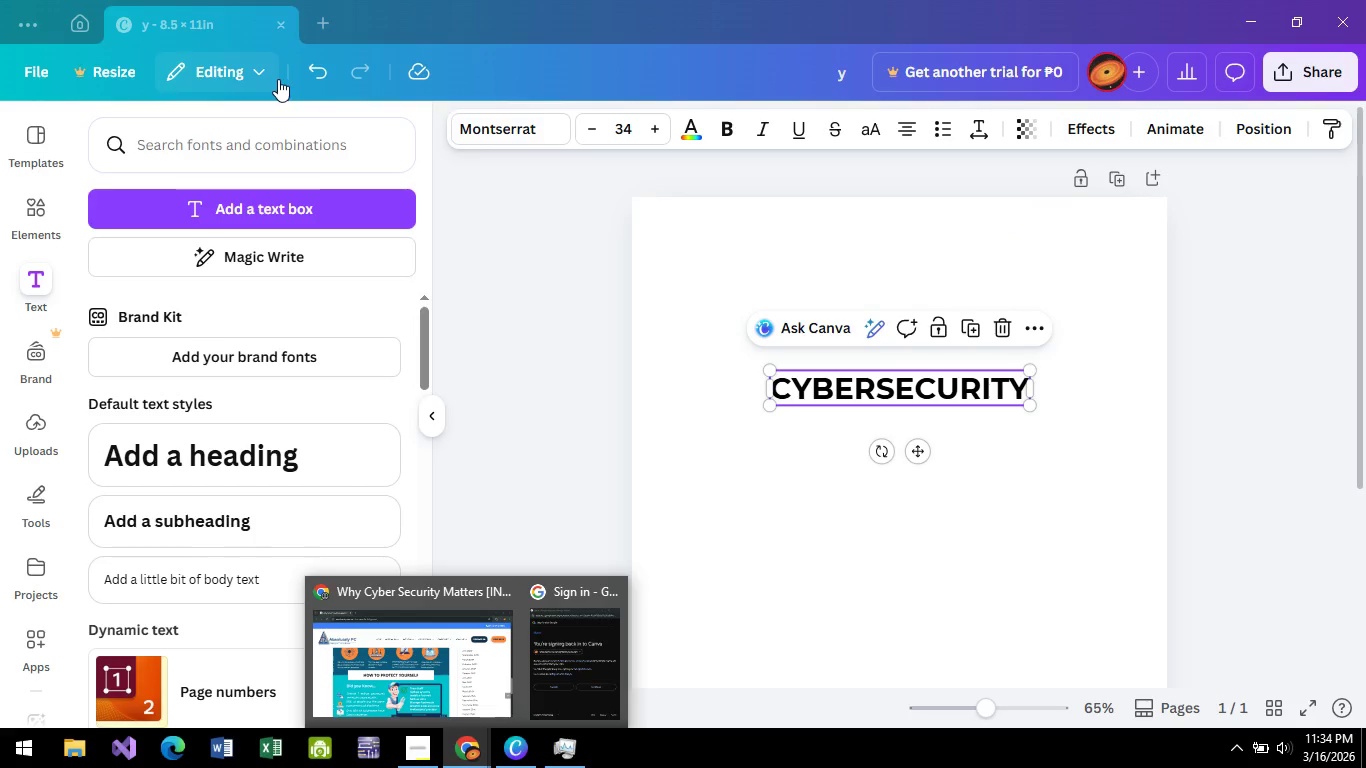 
left_click([443, 655])
 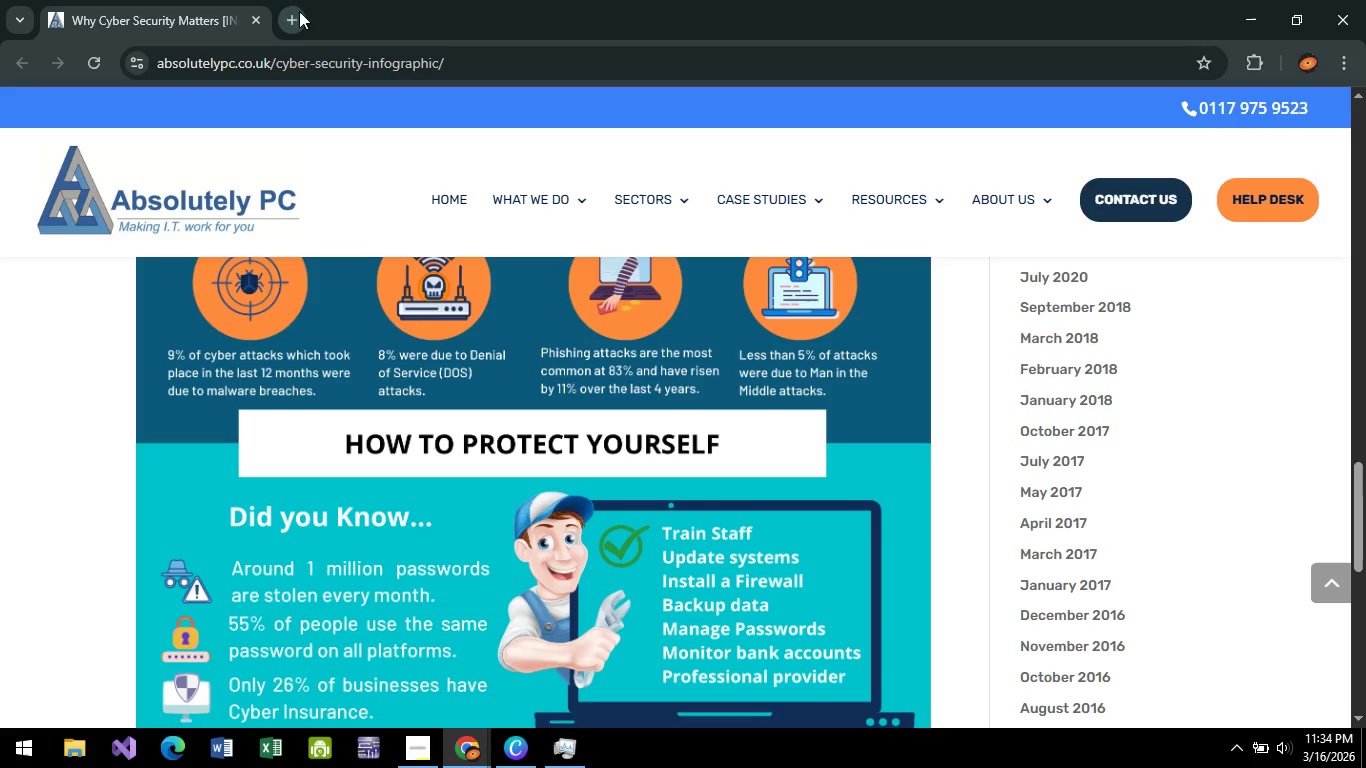 
left_click([292, 15])
 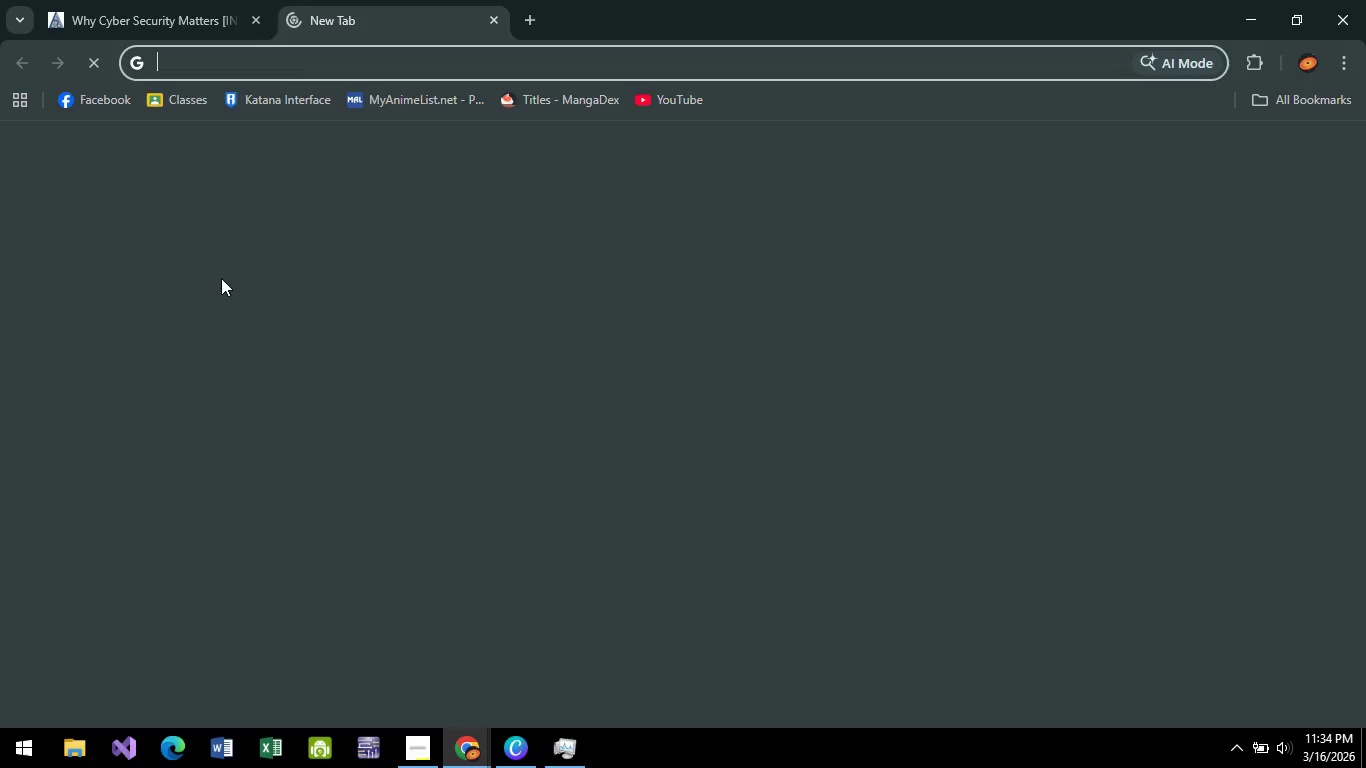 
type(GREEN)
 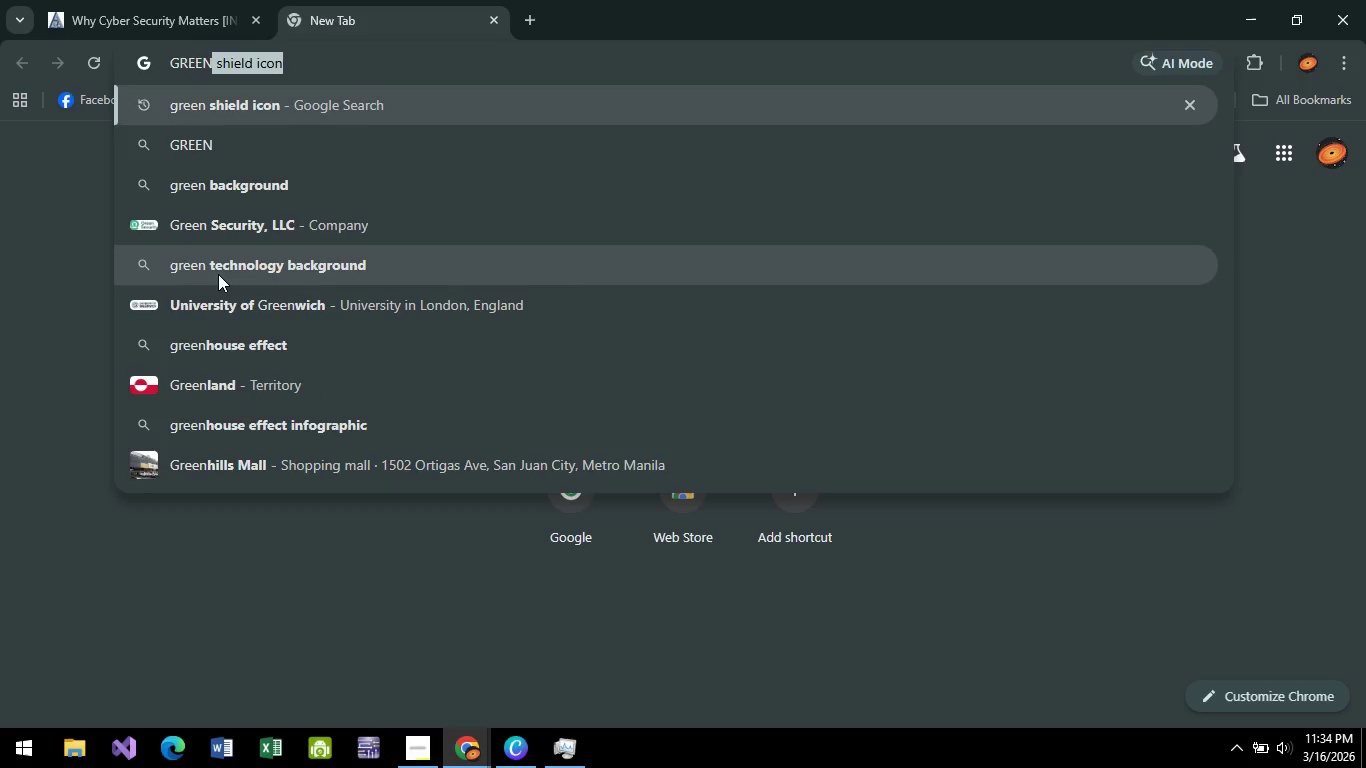 
key(Enter)
 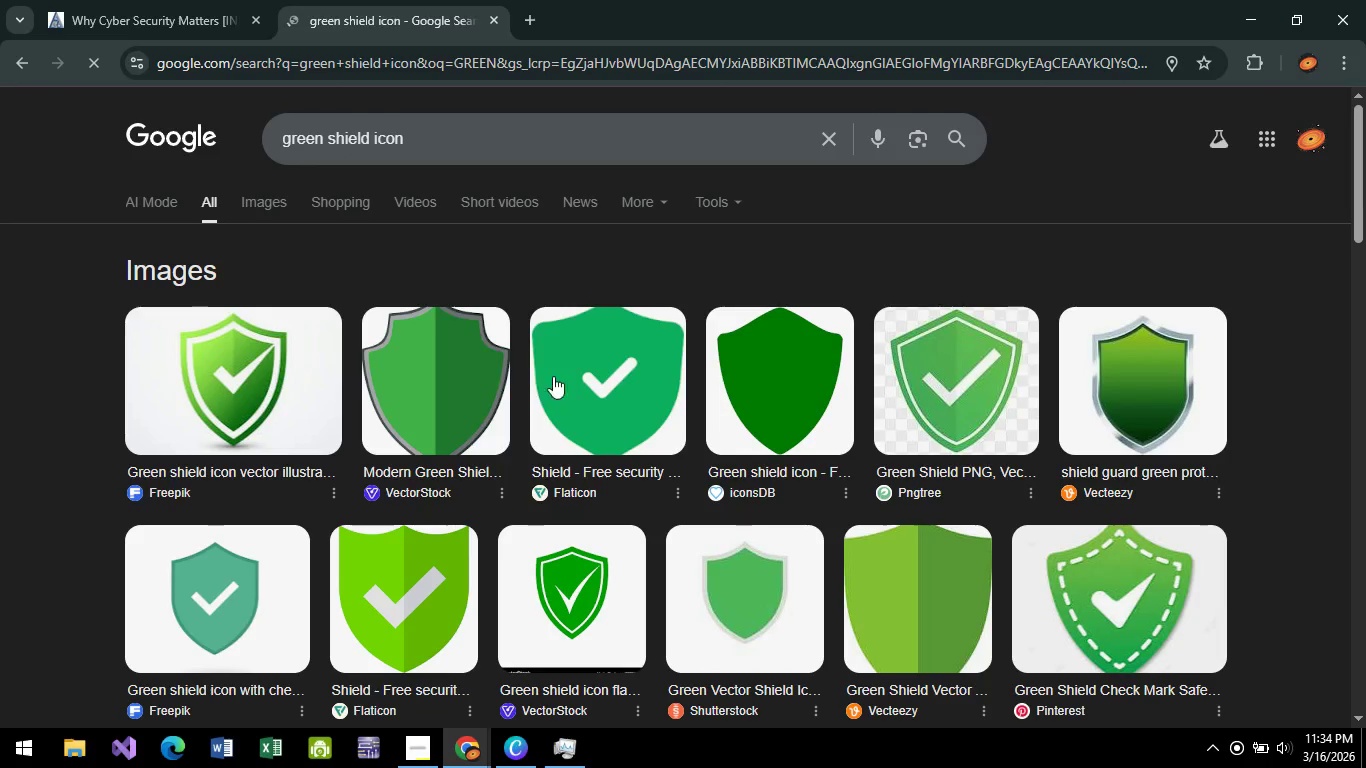 
wait(5.06)
 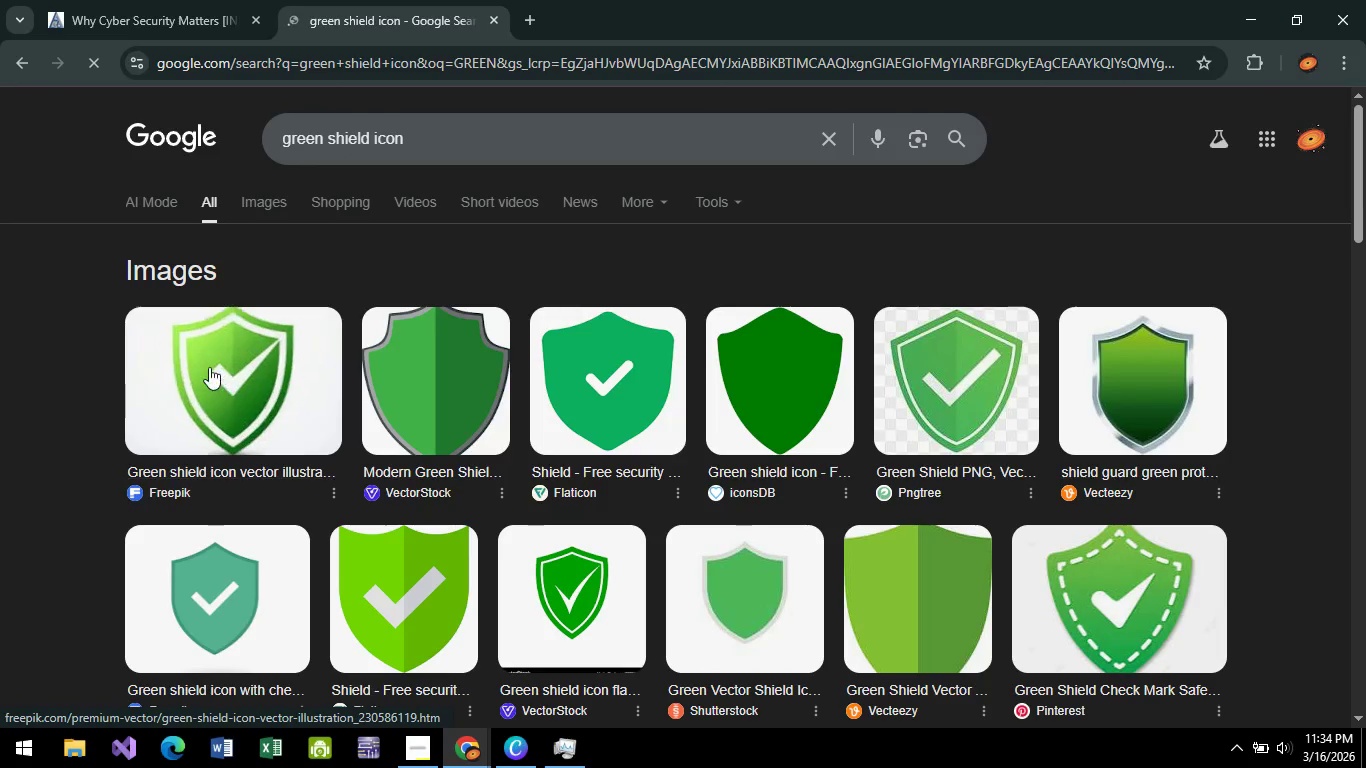 
left_click([205, 0])
 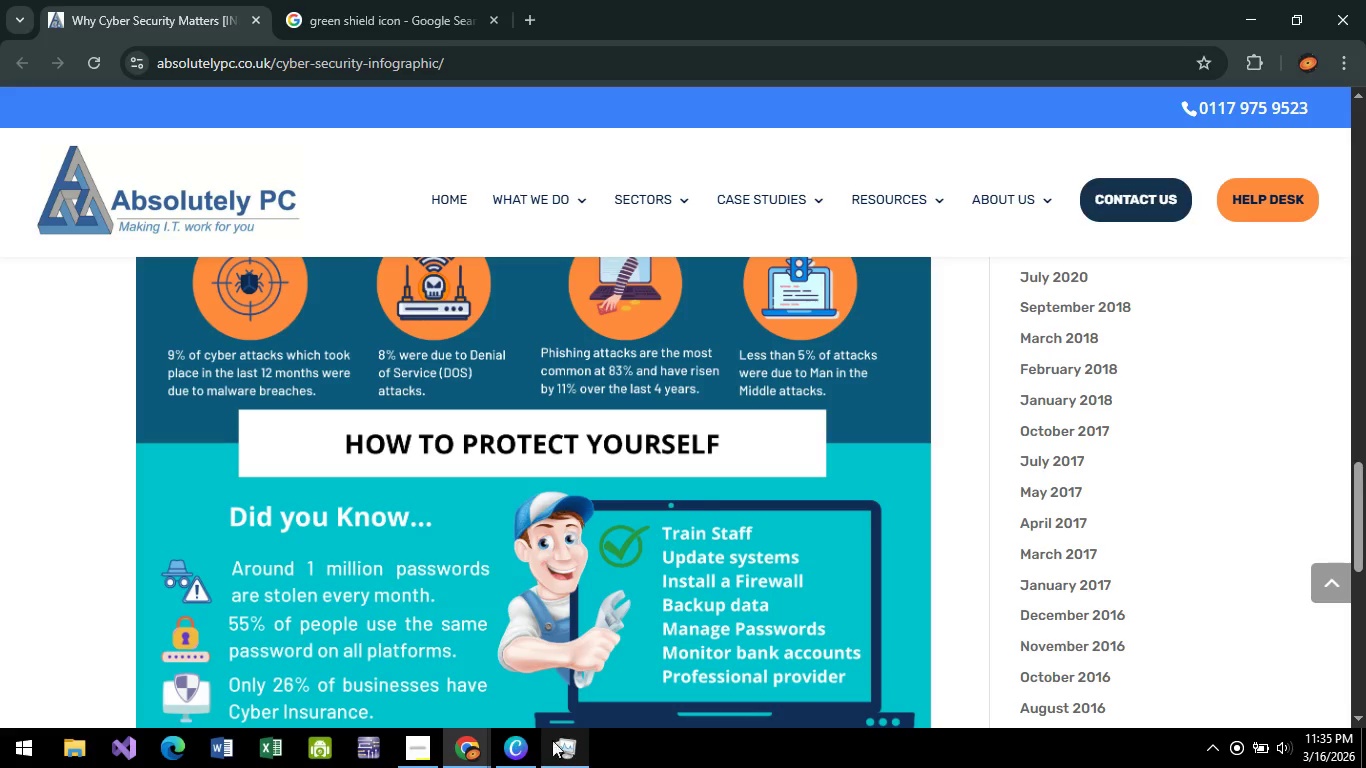 
left_click([514, 742])
 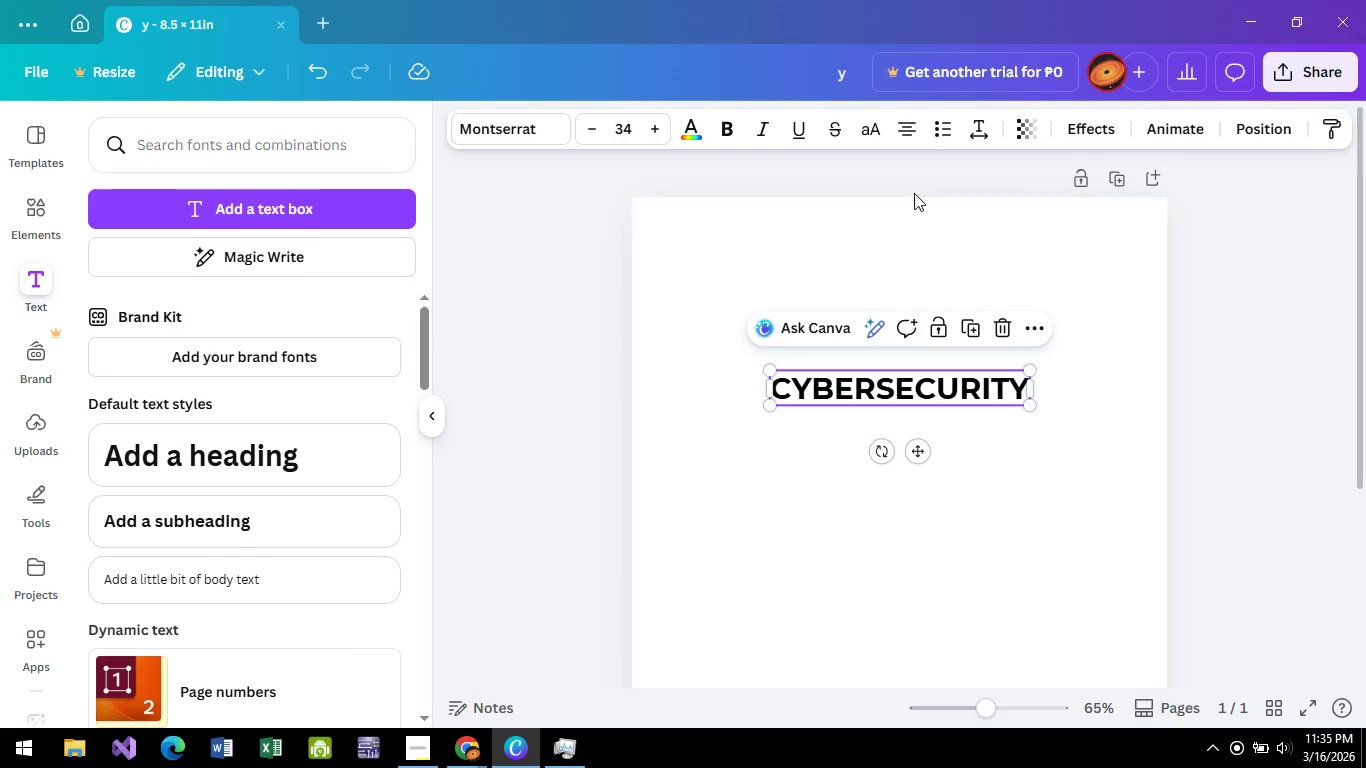 
left_click([914, 192])
 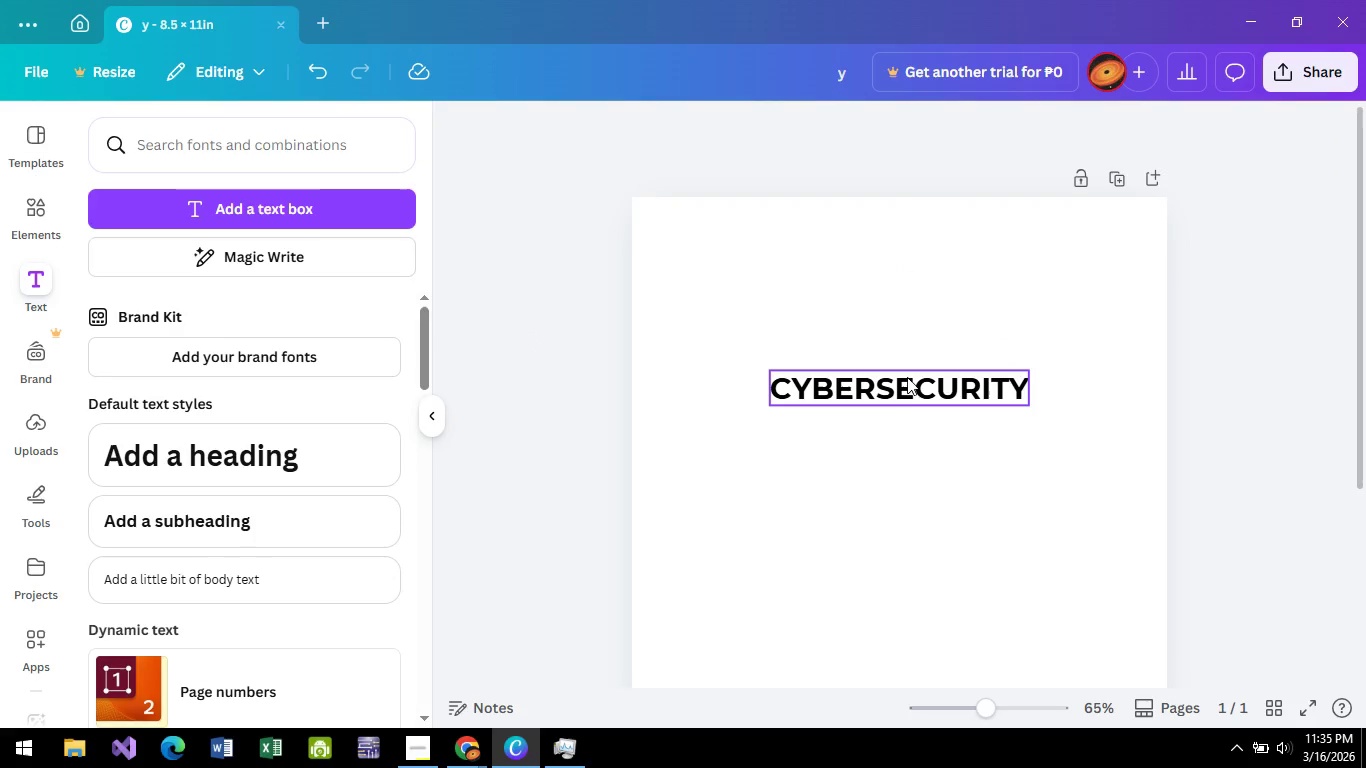 
left_click([907, 377])
 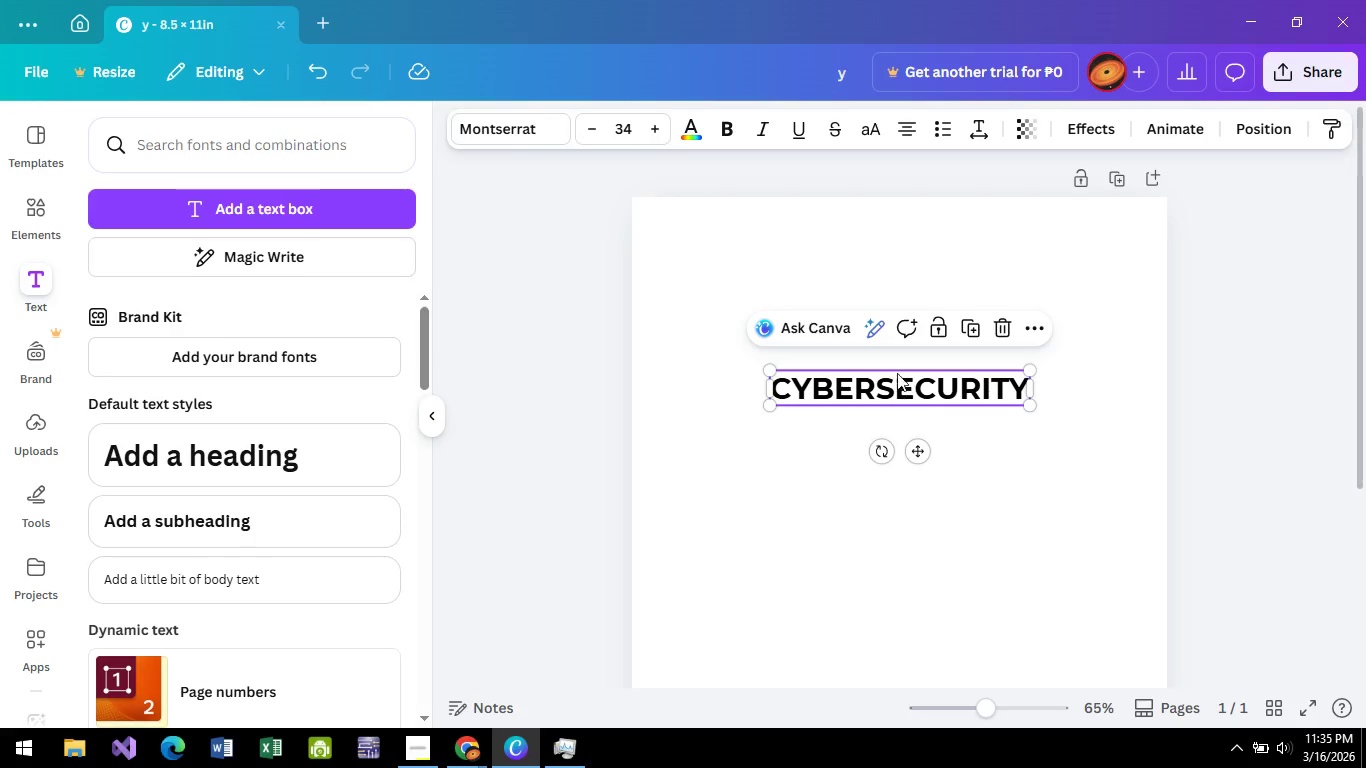 
left_click_drag(start_coordinate=[897, 371], to_coordinate=[897, 282])
 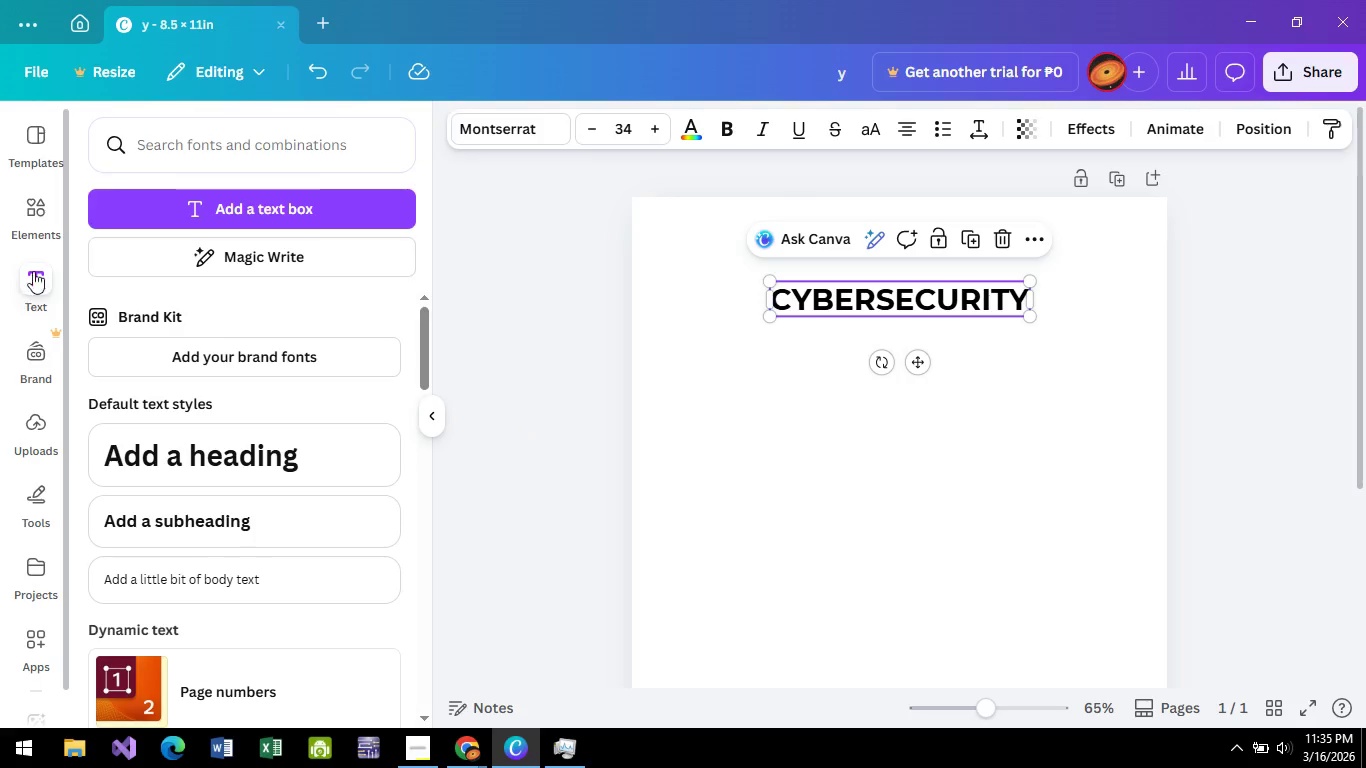 
left_click([42, 214])
 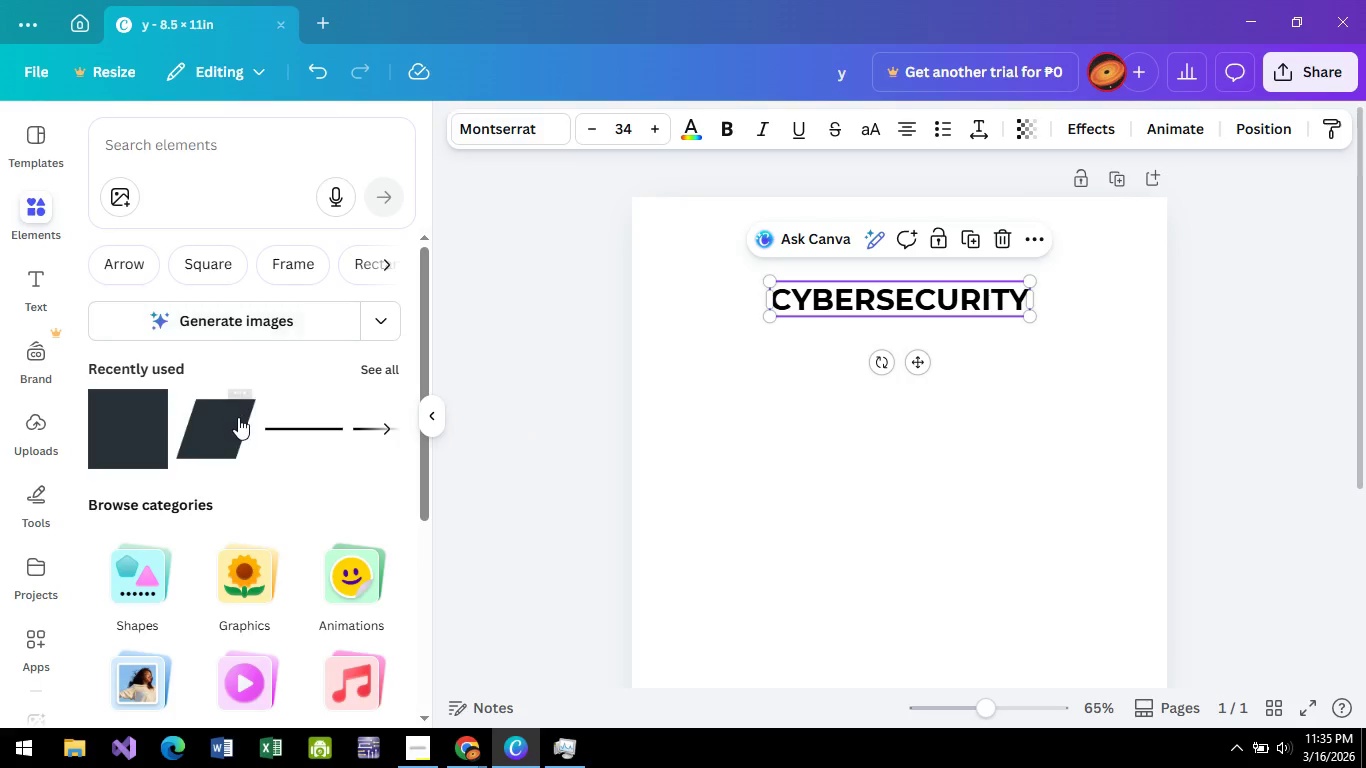 
scroll: coordinate [206, 380], scroll_direction: up, amount: 6.0
 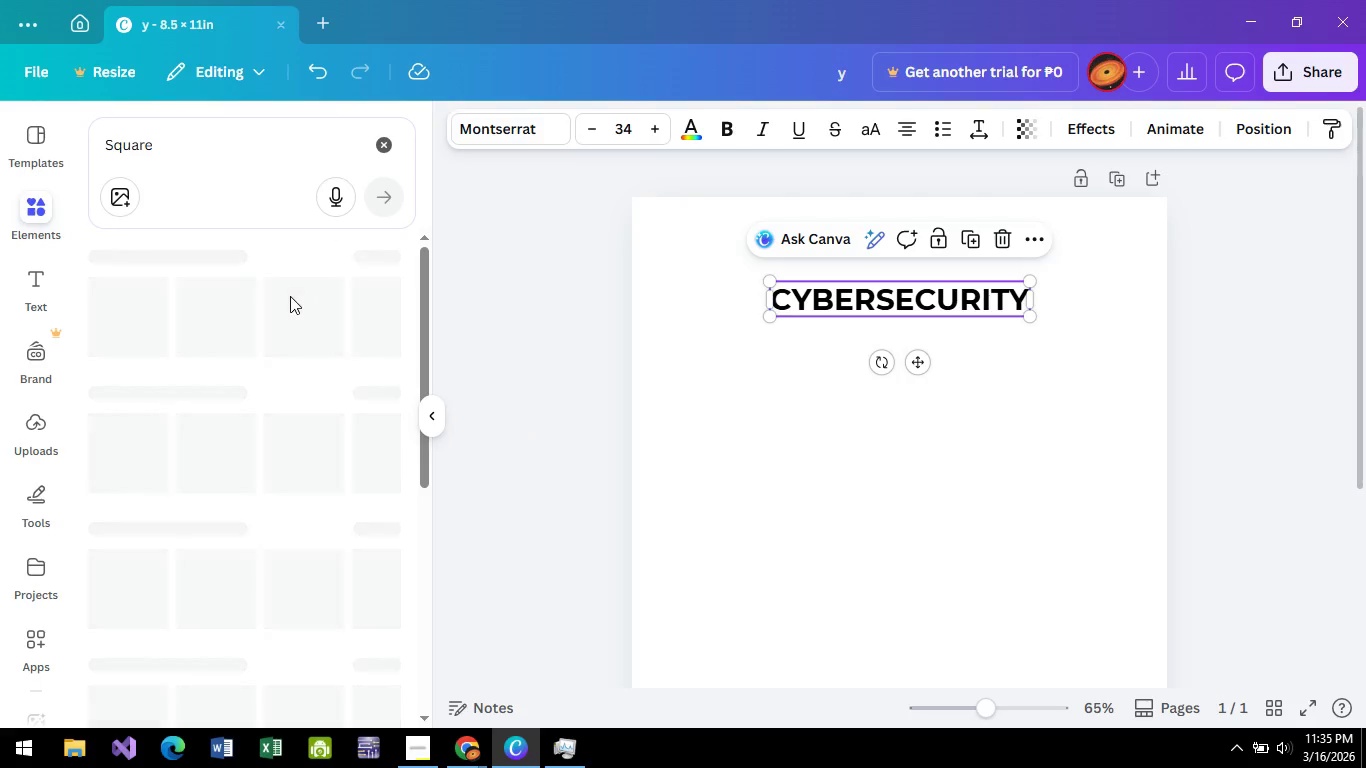 
mouse_move([142, 397])
 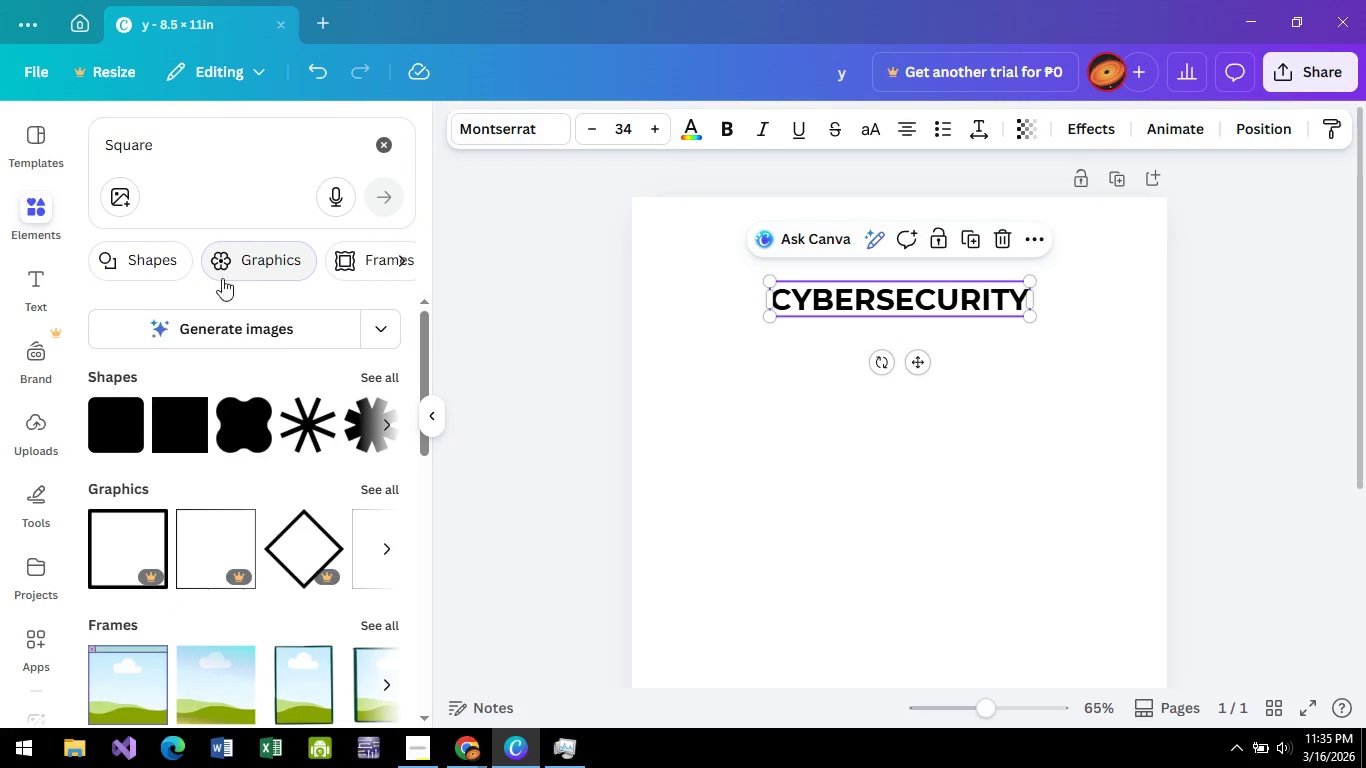 
left_click([119, 257])
 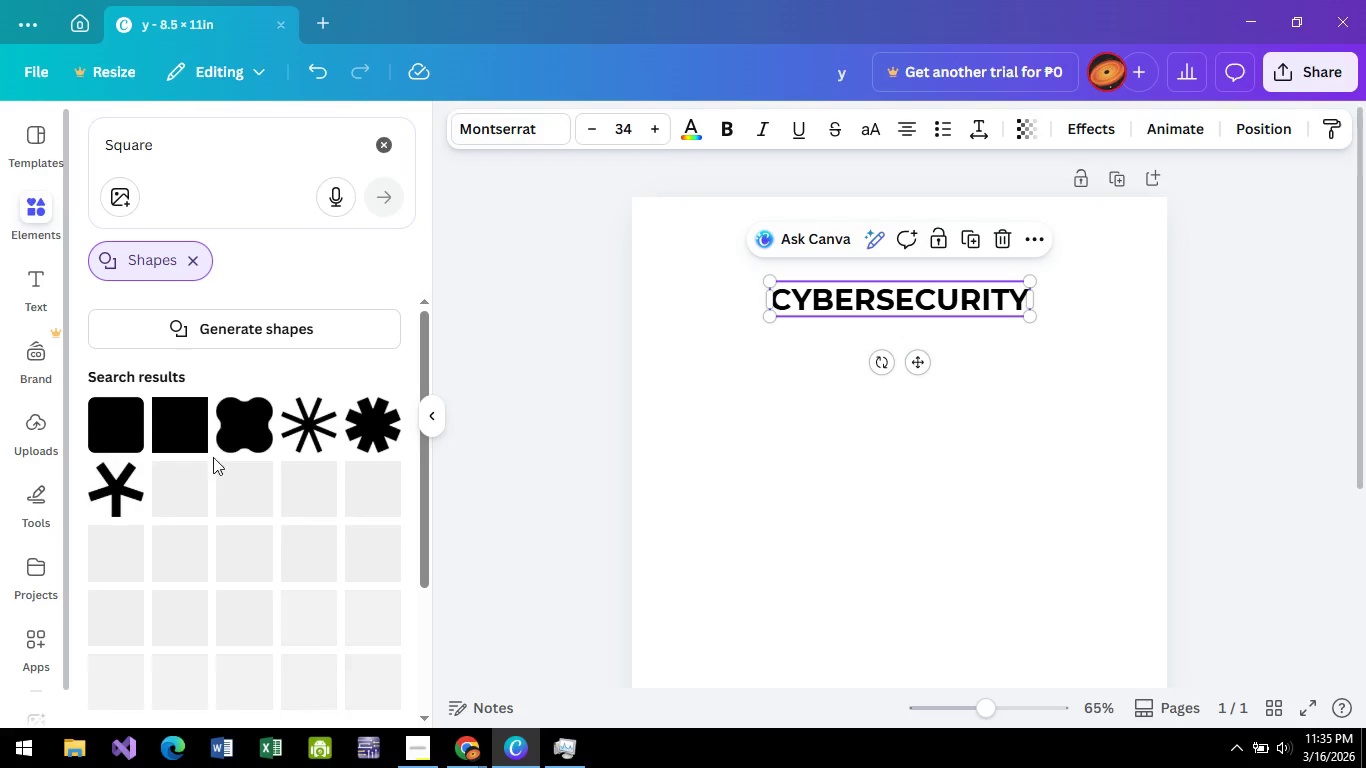 
scroll: coordinate [259, 452], scroll_direction: down, amount: 6.0
 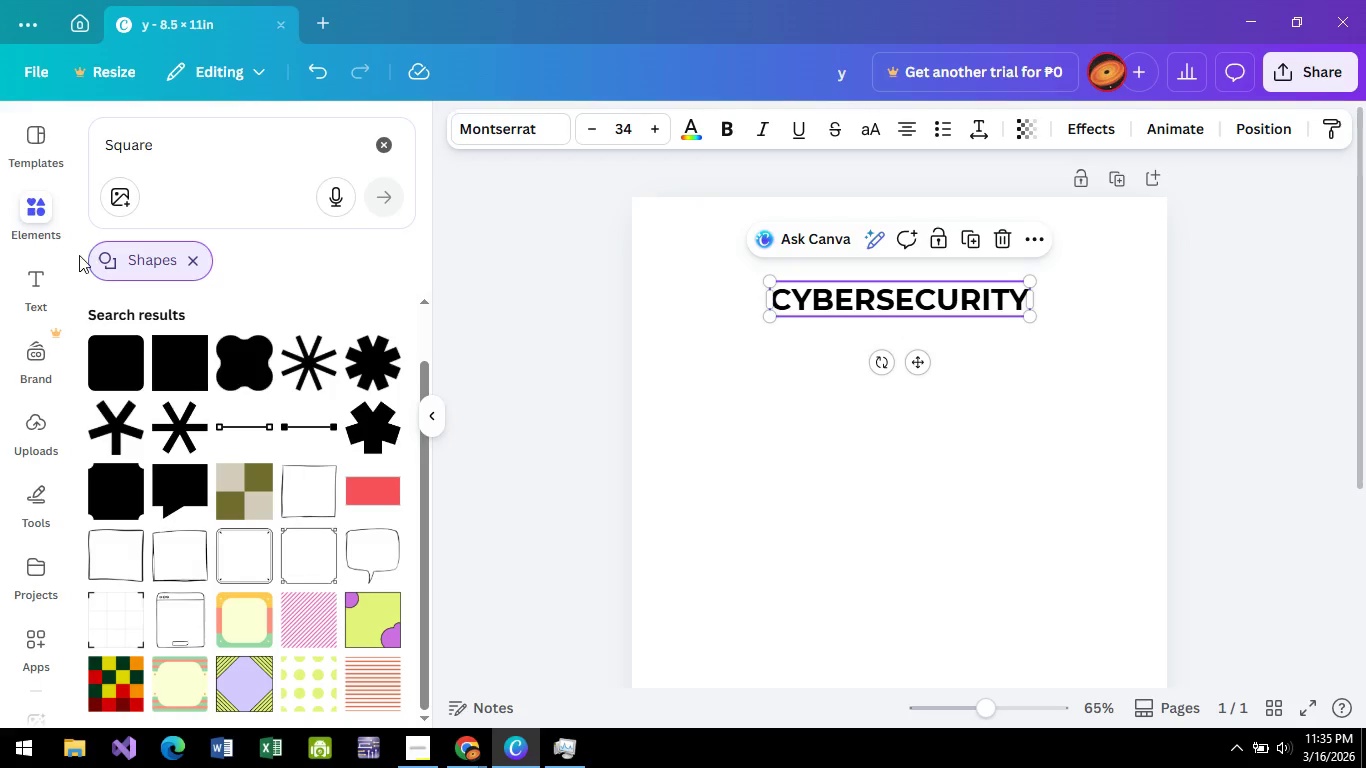 
left_click([40, 290])
 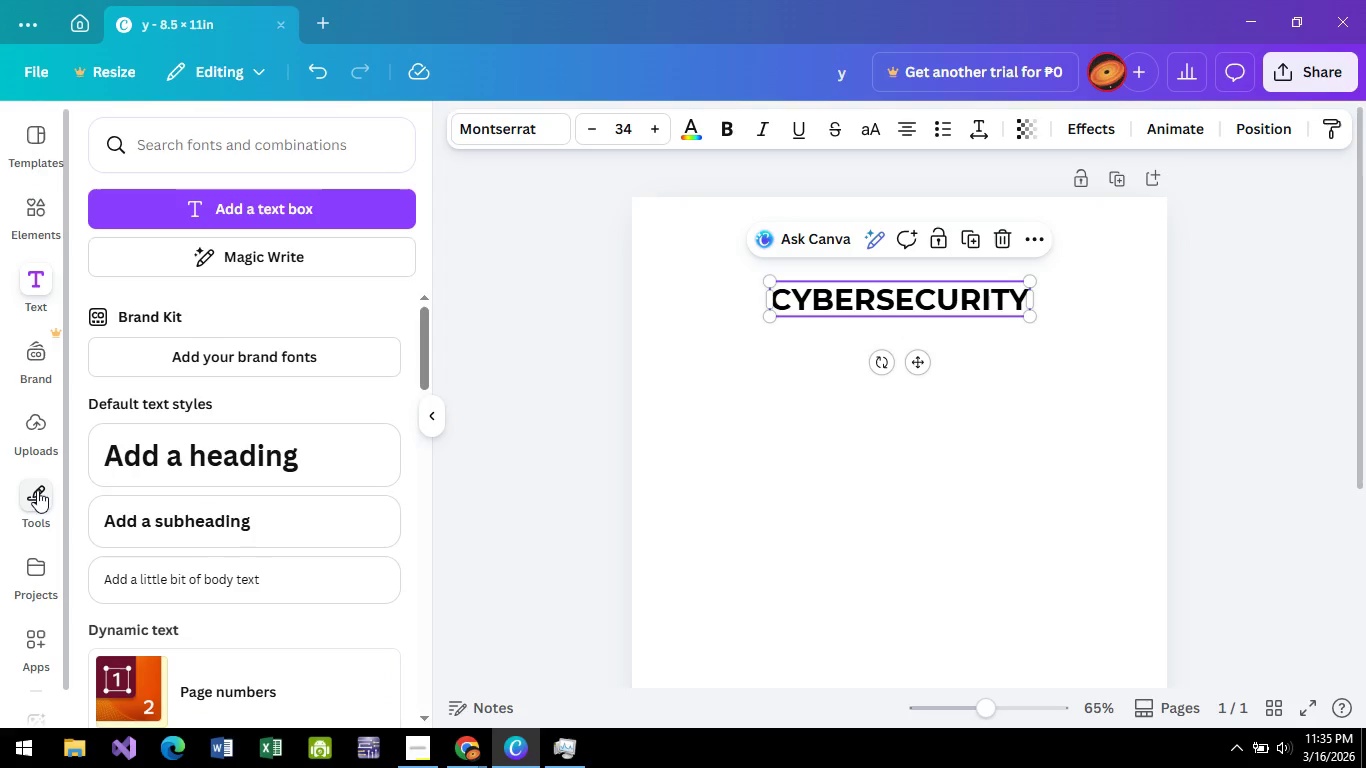 
left_click([37, 494])
 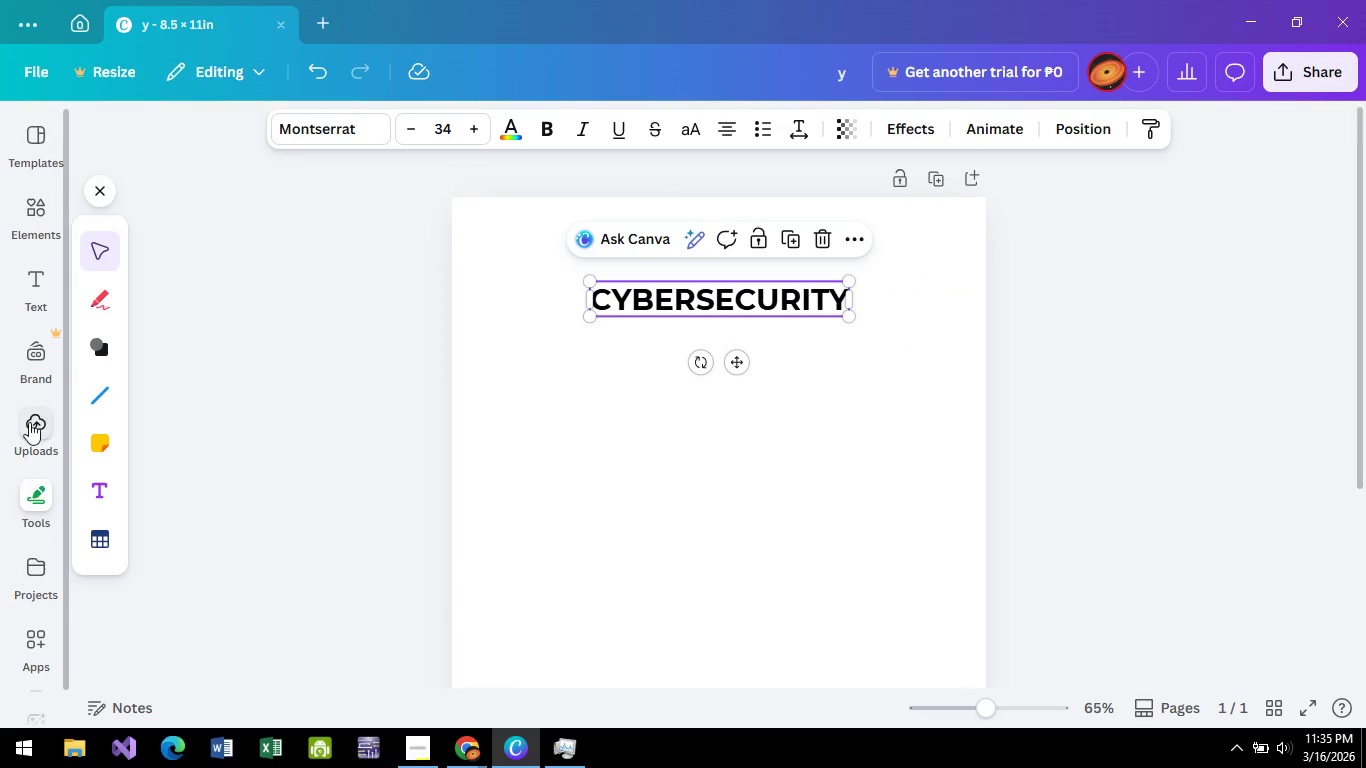 
left_click([29, 420])
 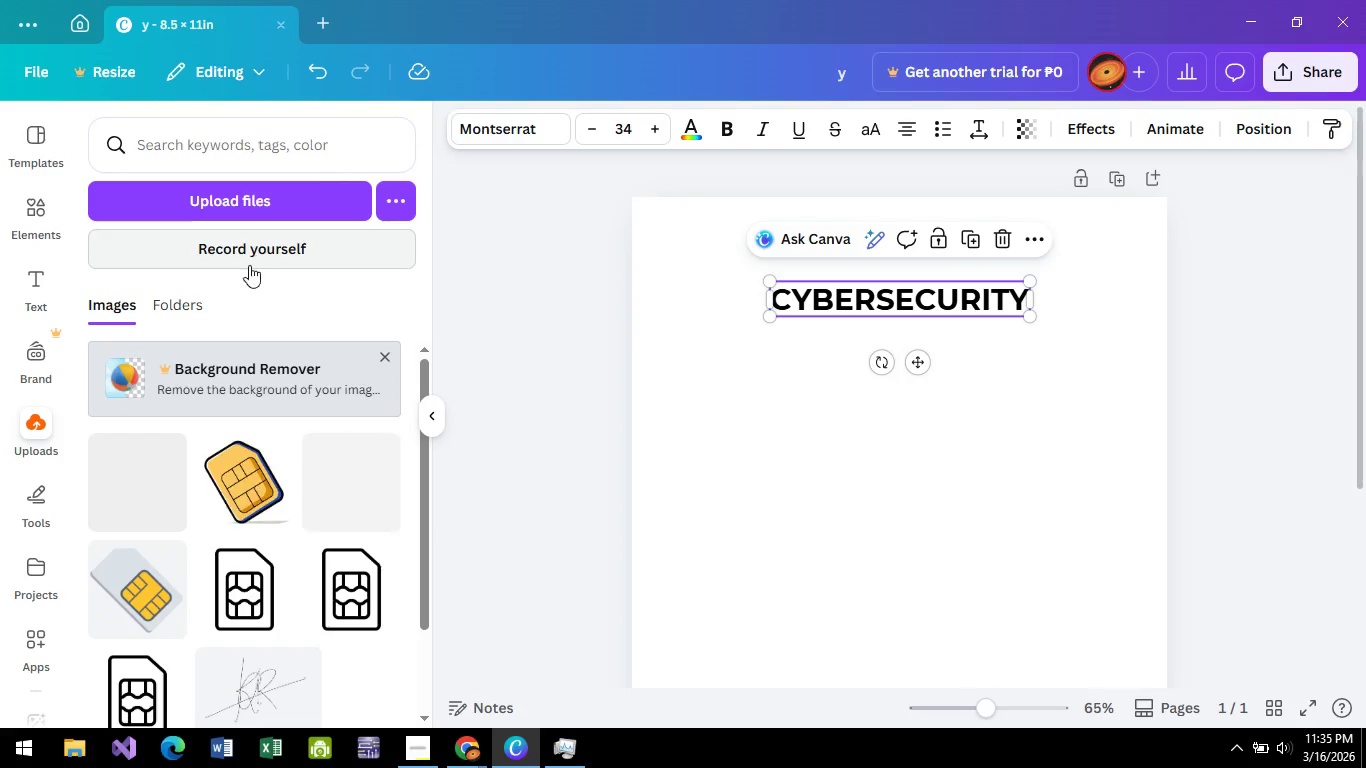 
scroll: coordinate [284, 491], scroll_direction: down, amount: 4.0
 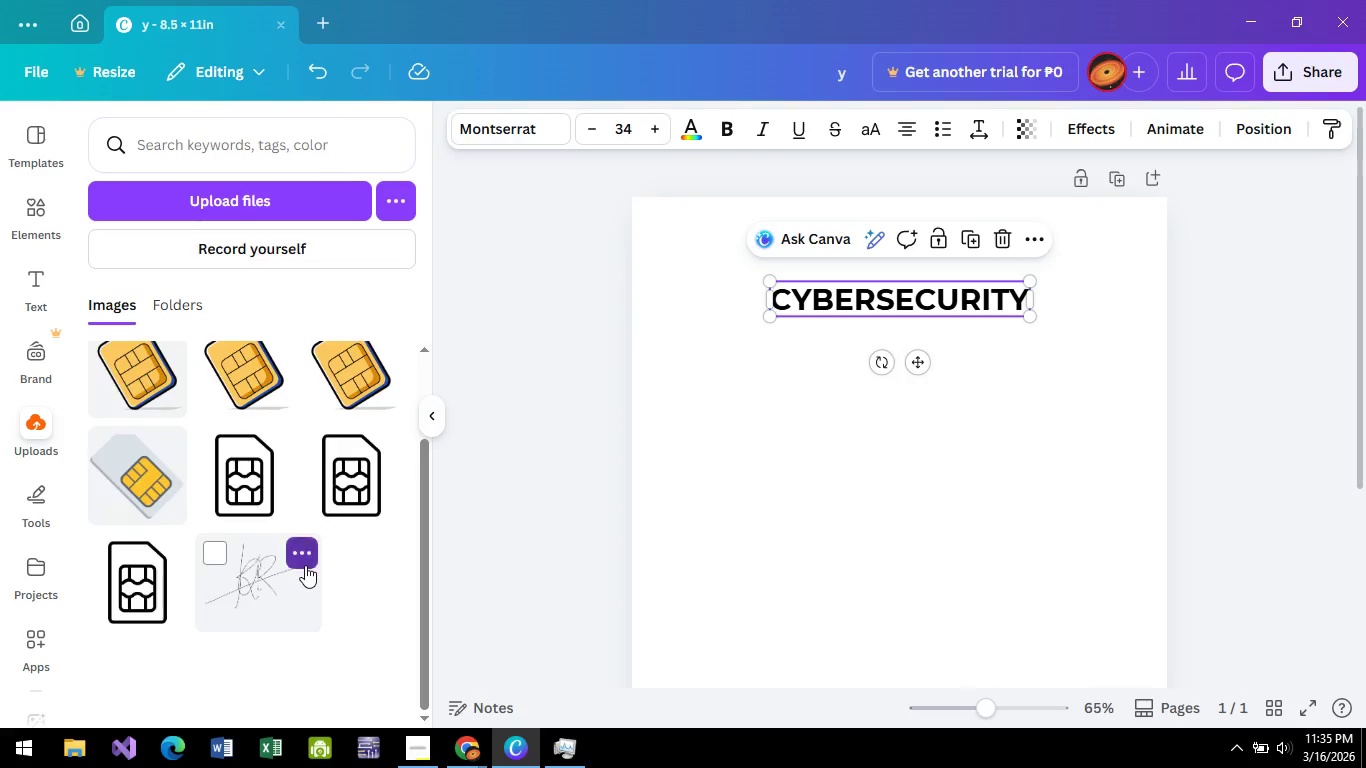 
scroll: coordinate [304, 565], scroll_direction: up, amount: 4.0
 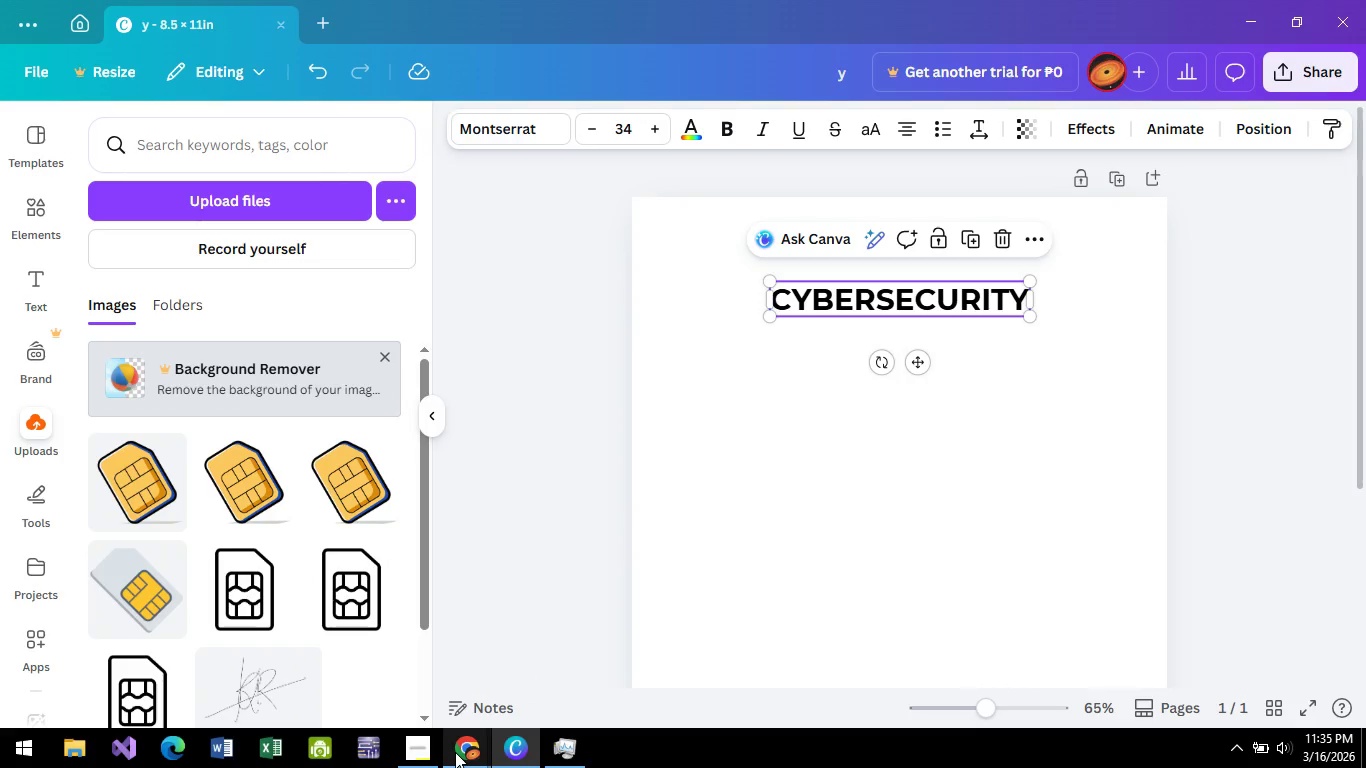 
left_click([456, 752])
 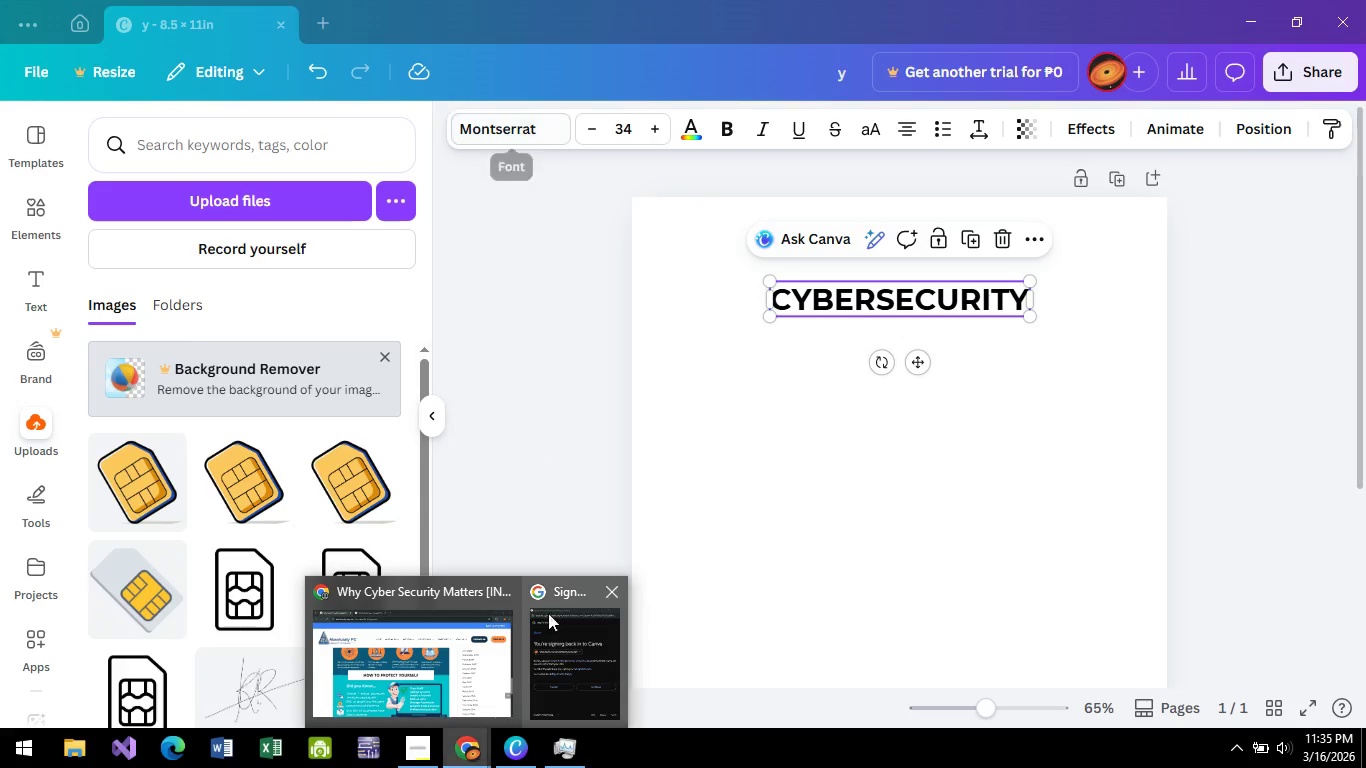 
left_click([842, 578])
 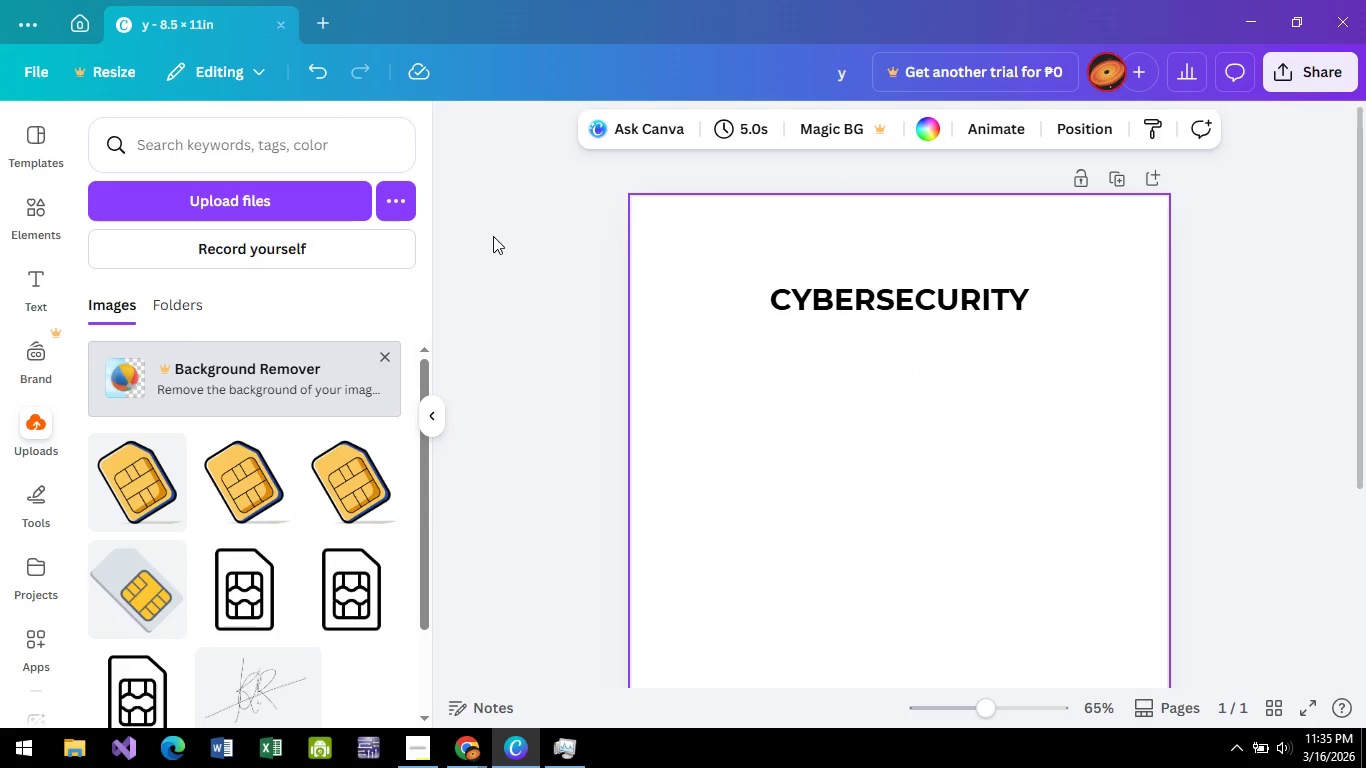 
wait(14.05)
 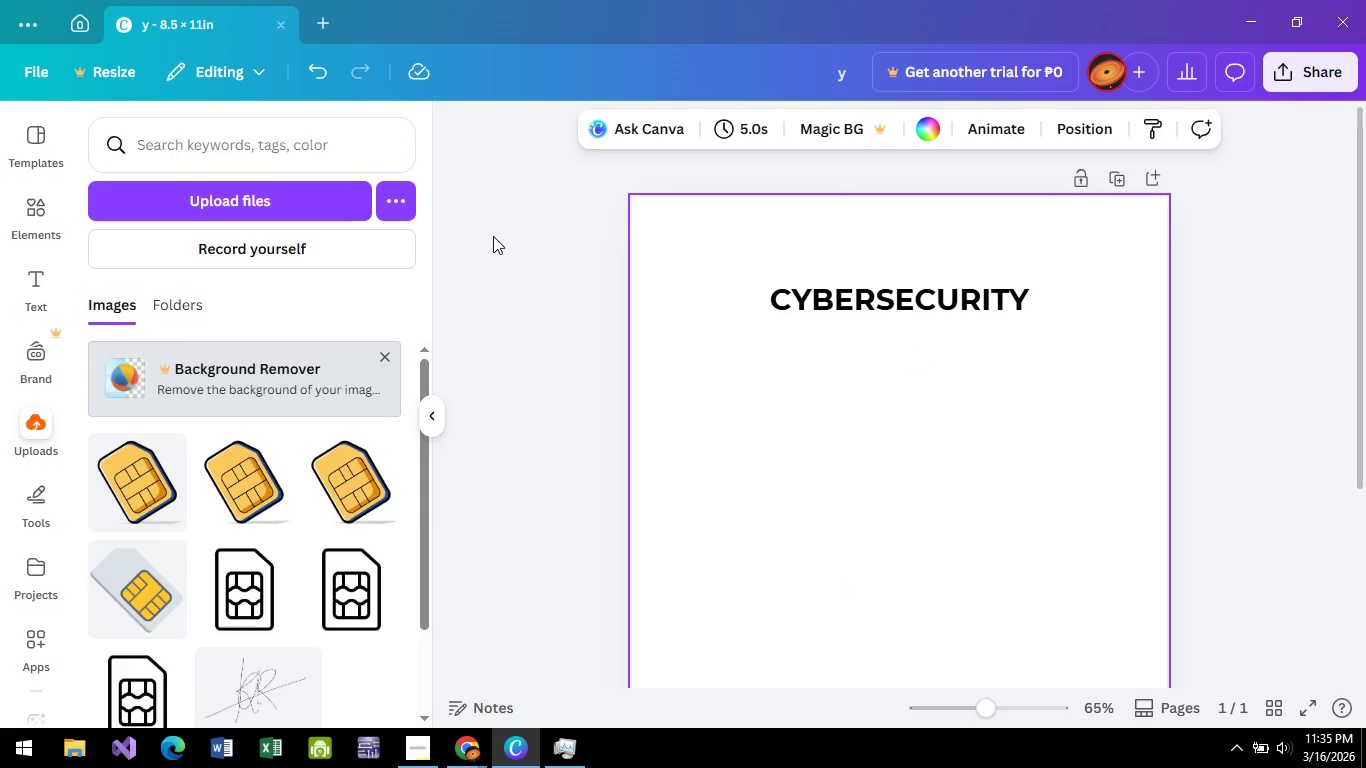 
left_click([39, 216])
 